 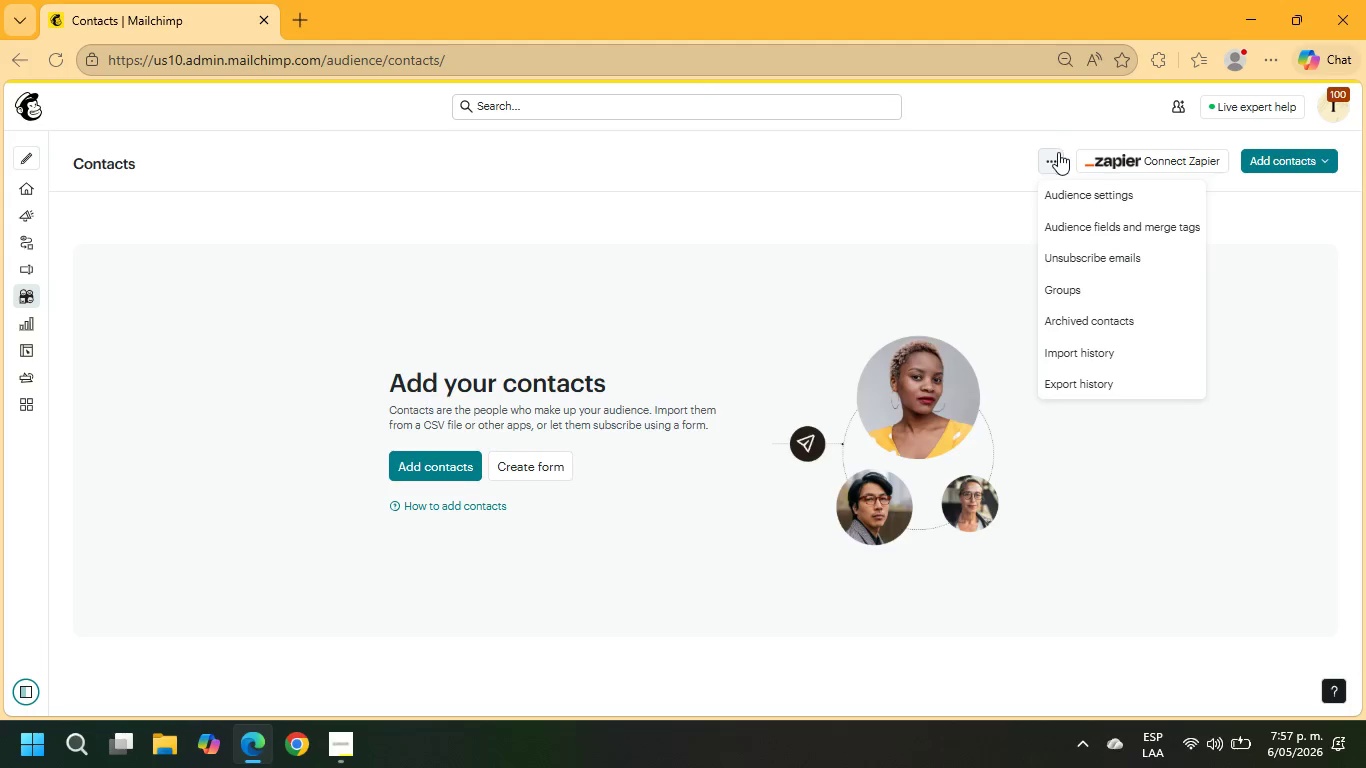 
left_click([1072, 228])
 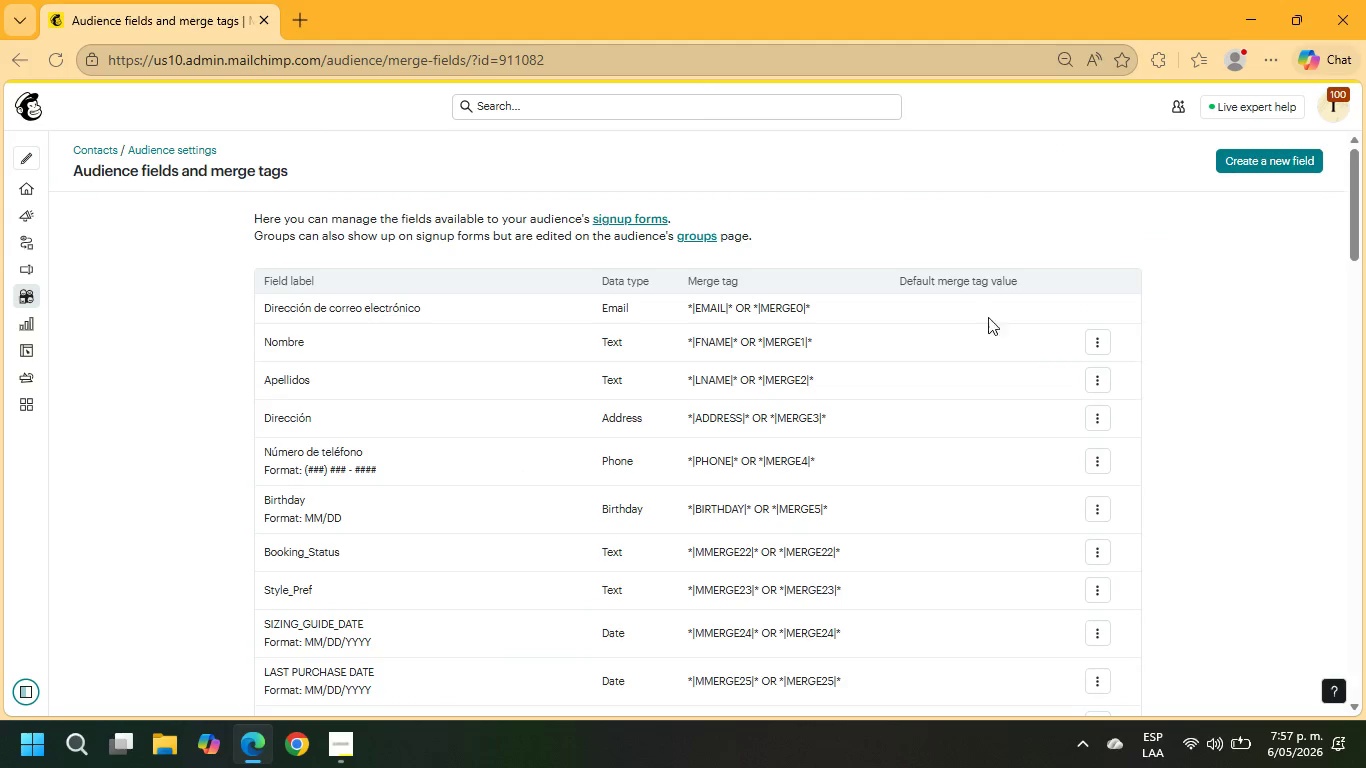 
left_click([1242, 153])
 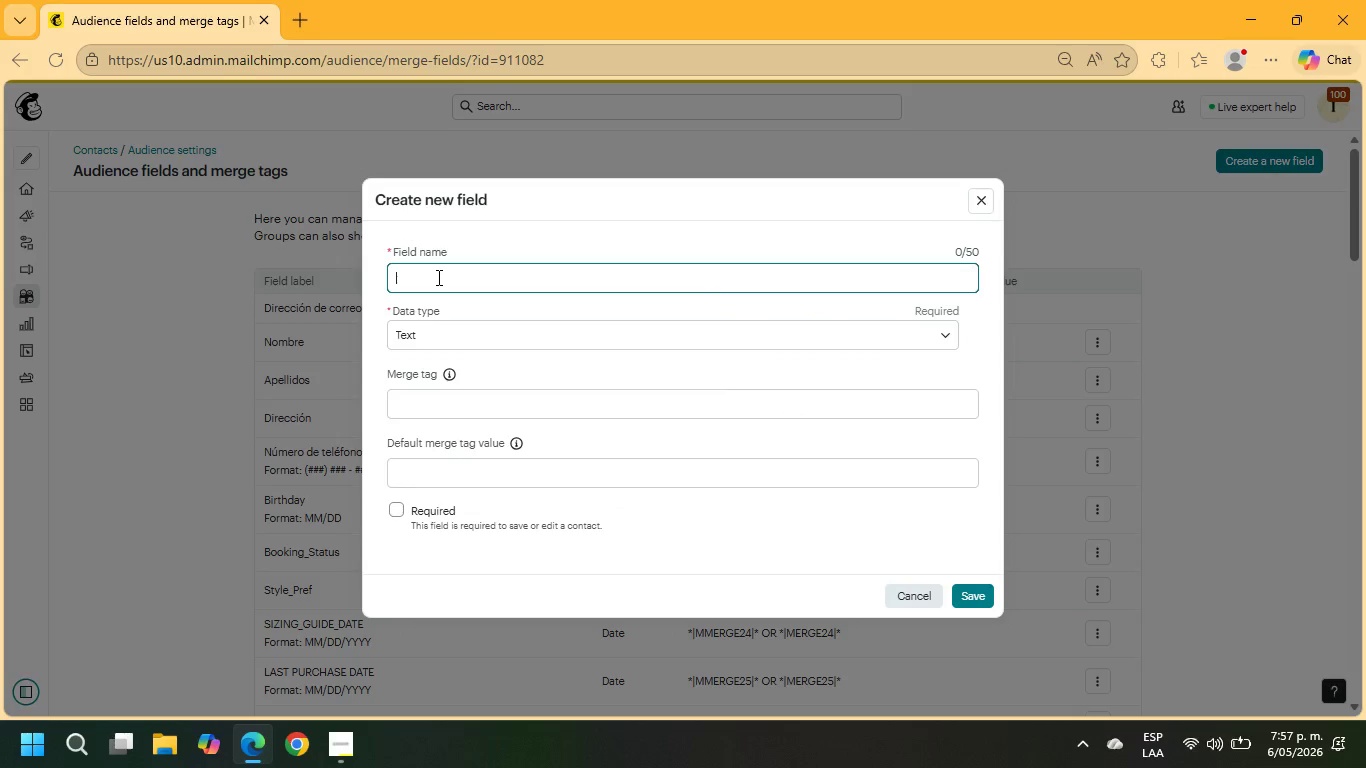 
type(Project Category)
 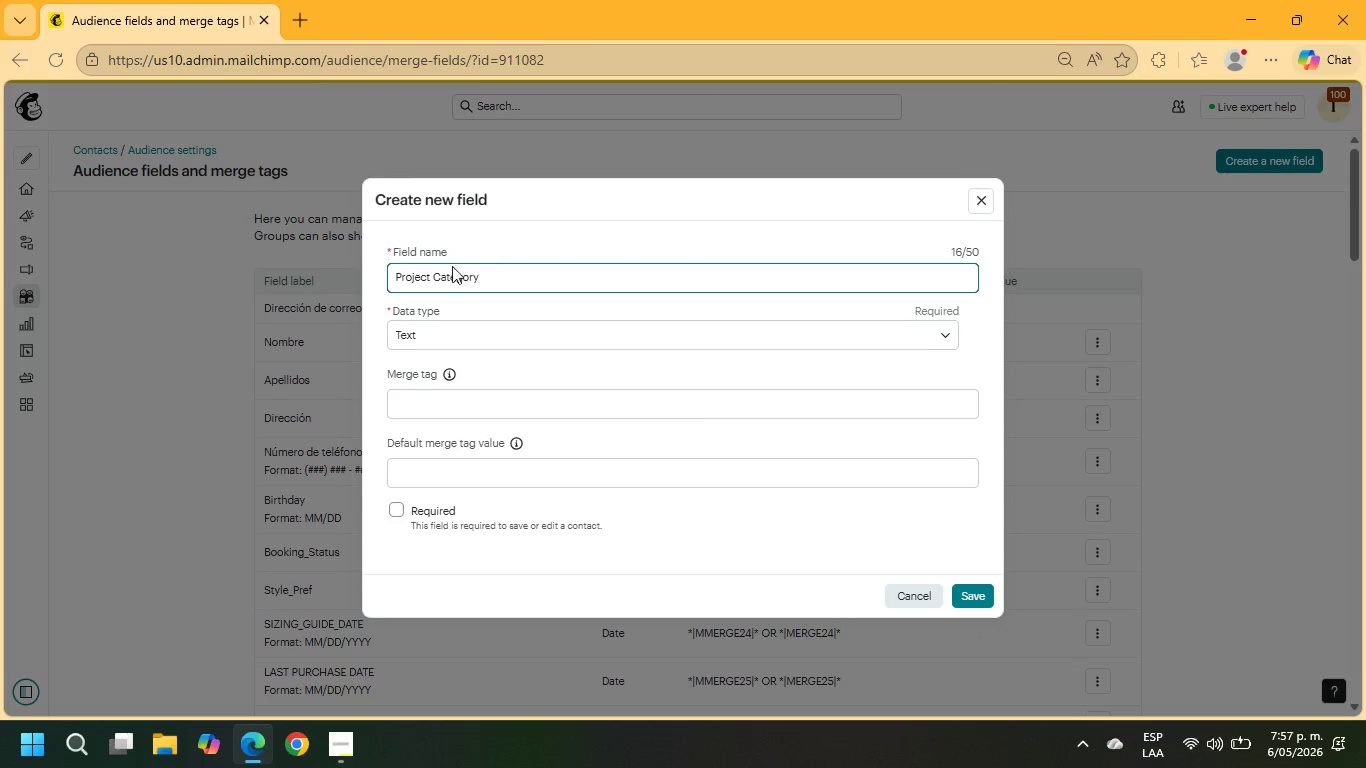 
left_click([431, 405])
 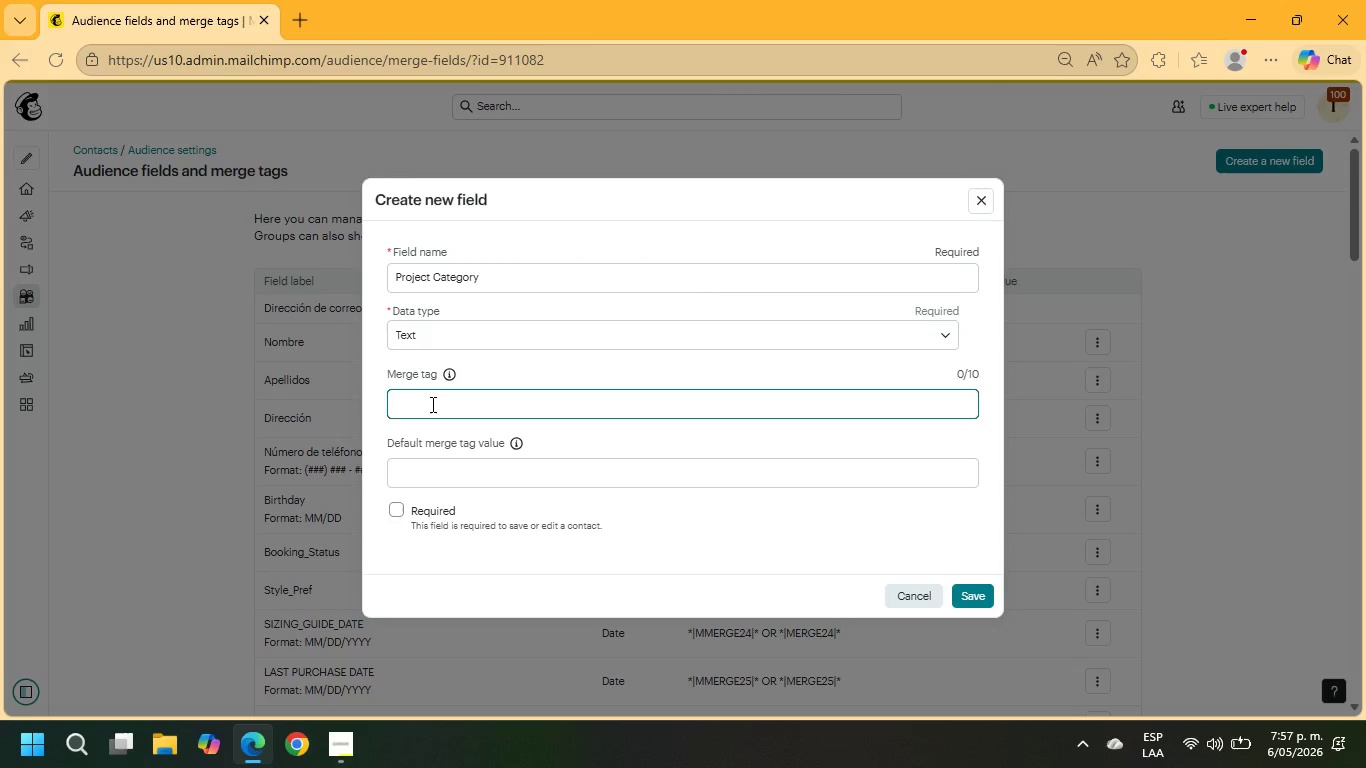 
type(PROYE)
key(Backspace)
key(Backspace)
type(JECTCAT)
 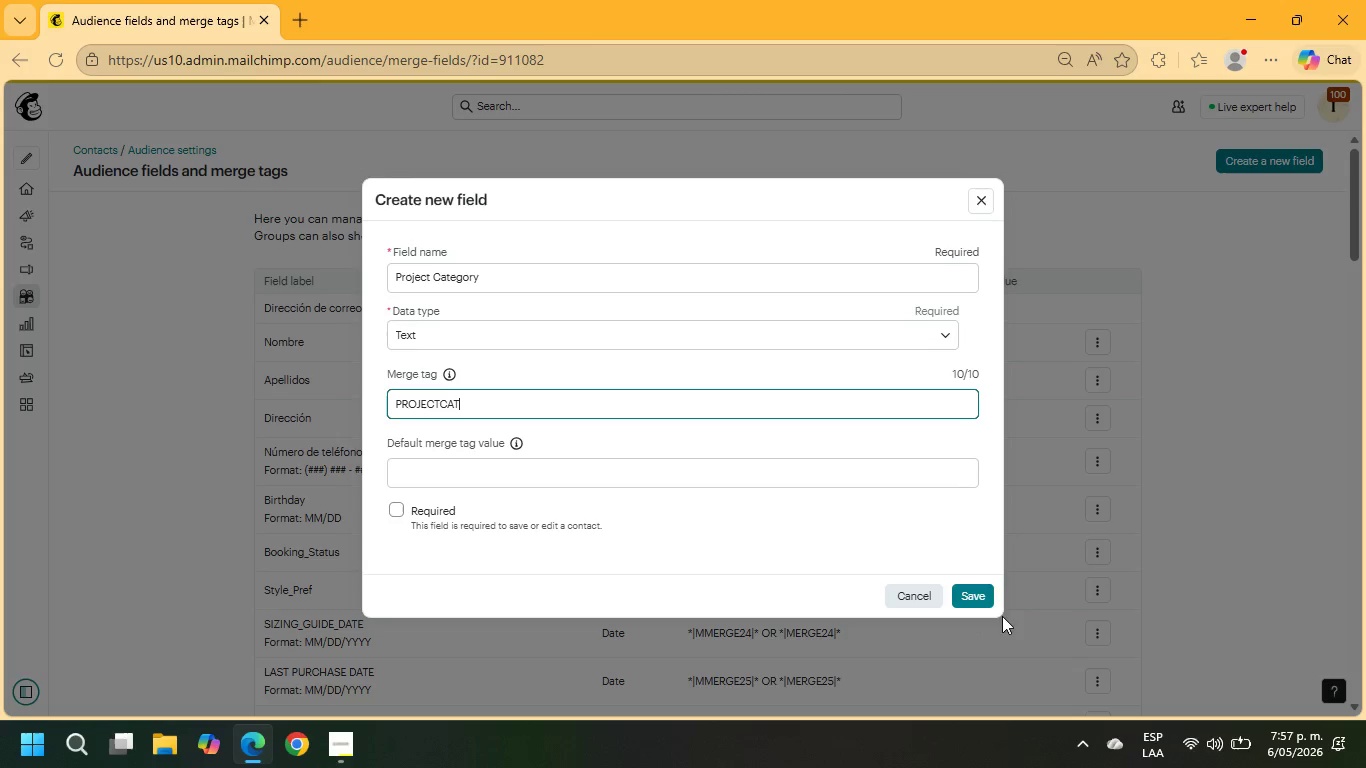 
left_click([968, 585])
 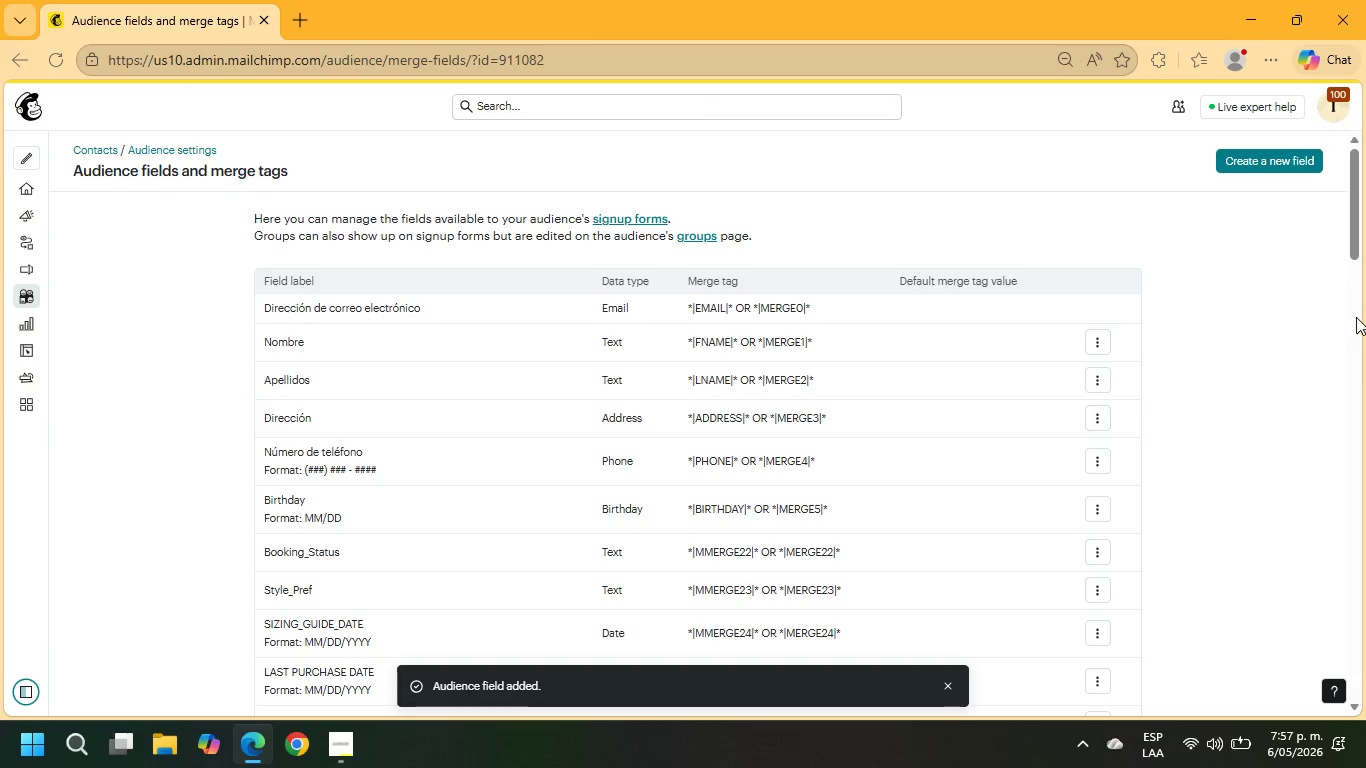 
wait(6.84)
 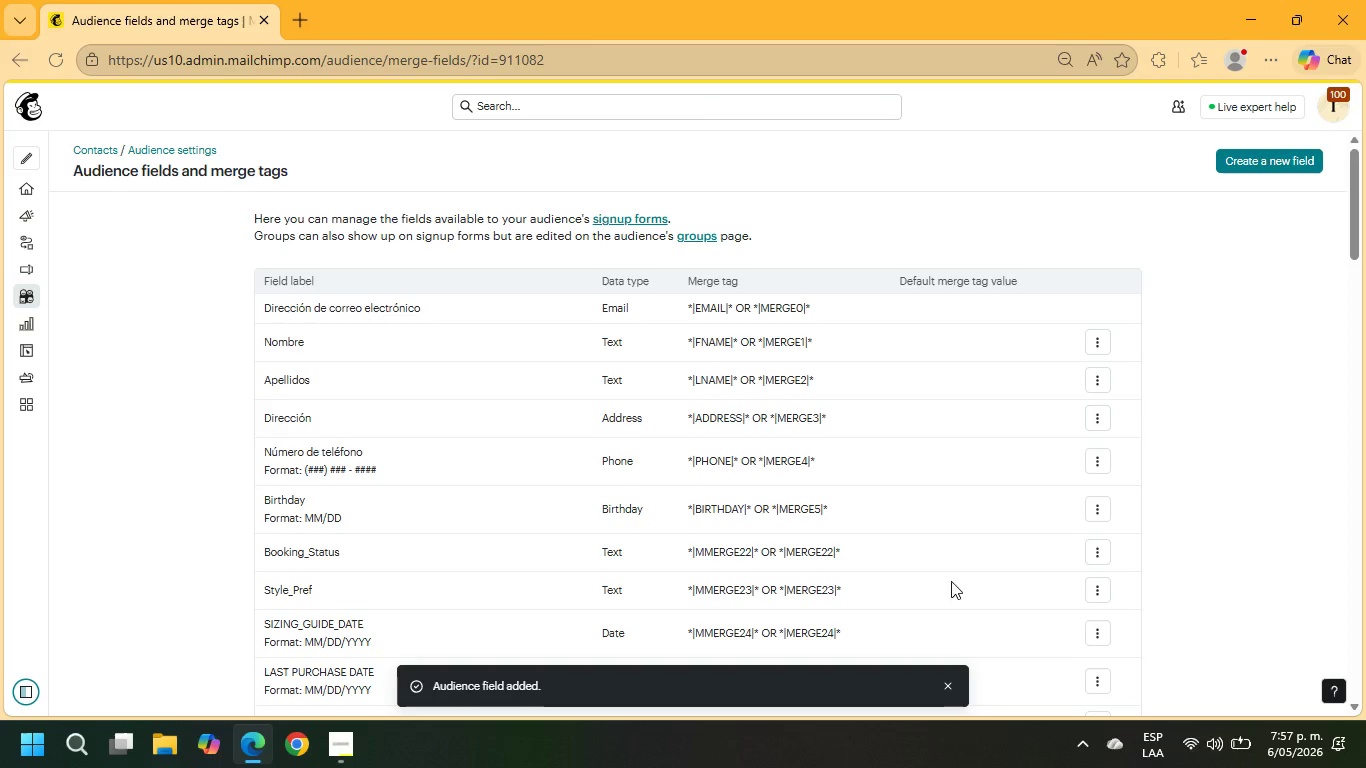 
scroll: coordinate [894, 376], scroll_direction: down, amount: 22.0
 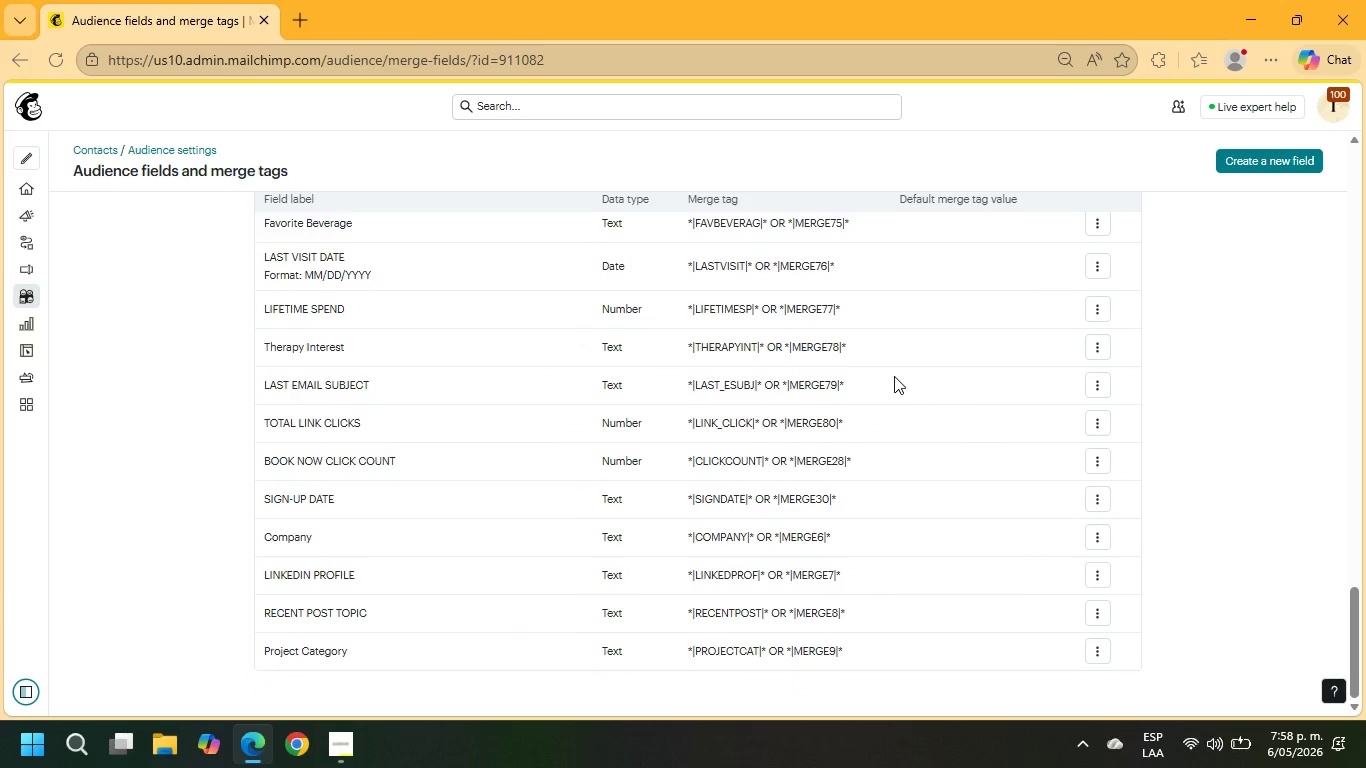 
scroll: coordinate [893, 376], scroll_direction: up, amount: 16.0
 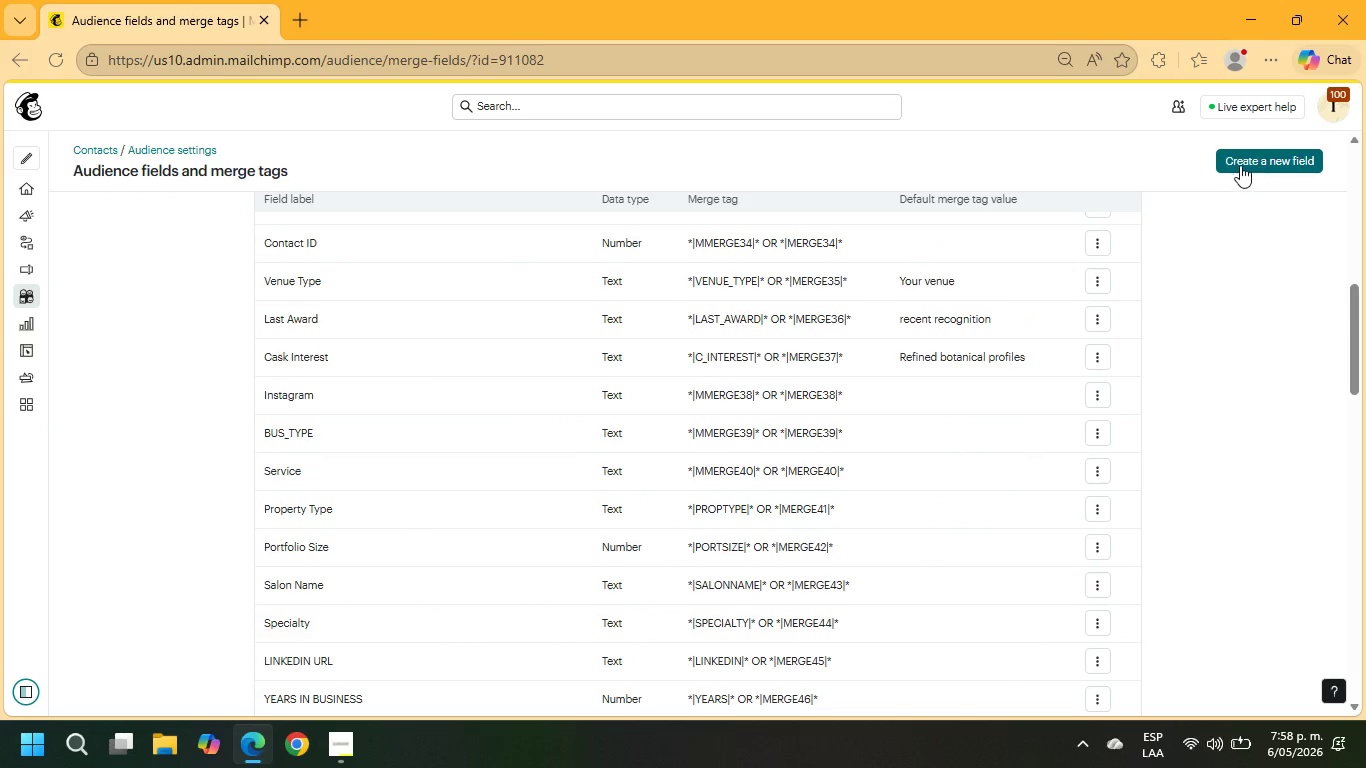 
left_click([1240, 158])
 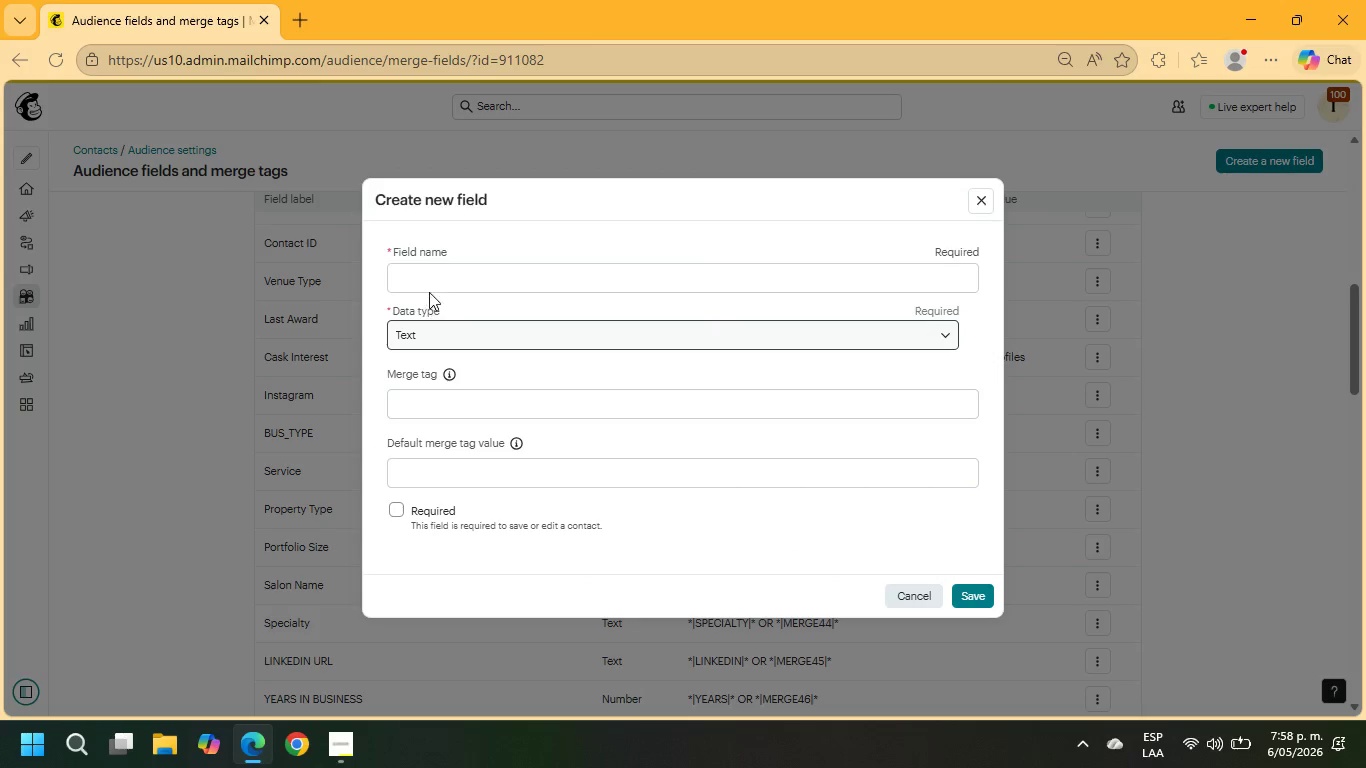 
double_click([442, 277])
 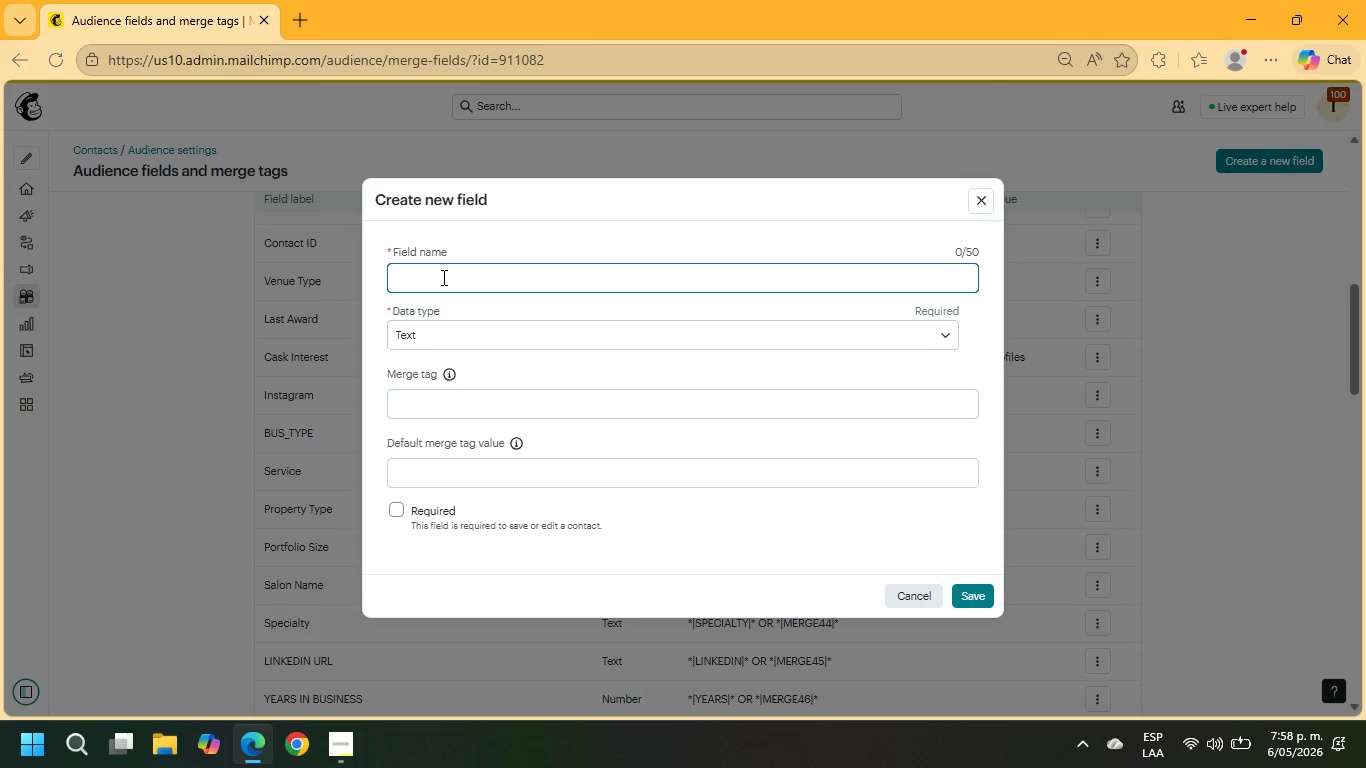 
type(K)
key(Backspace)
key(Backspace)
key(Backspace)
type(LAST CONTACT DATE)
 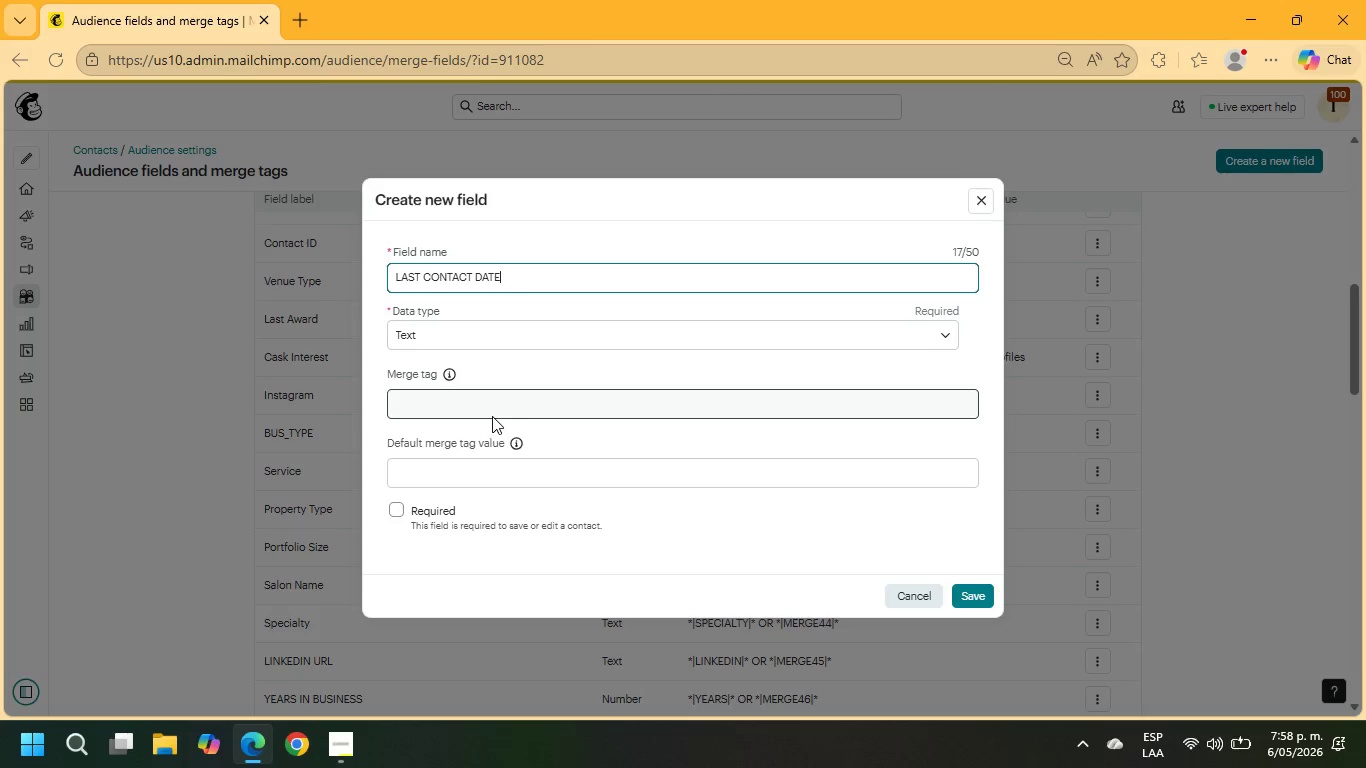 
left_click([486, 407])
 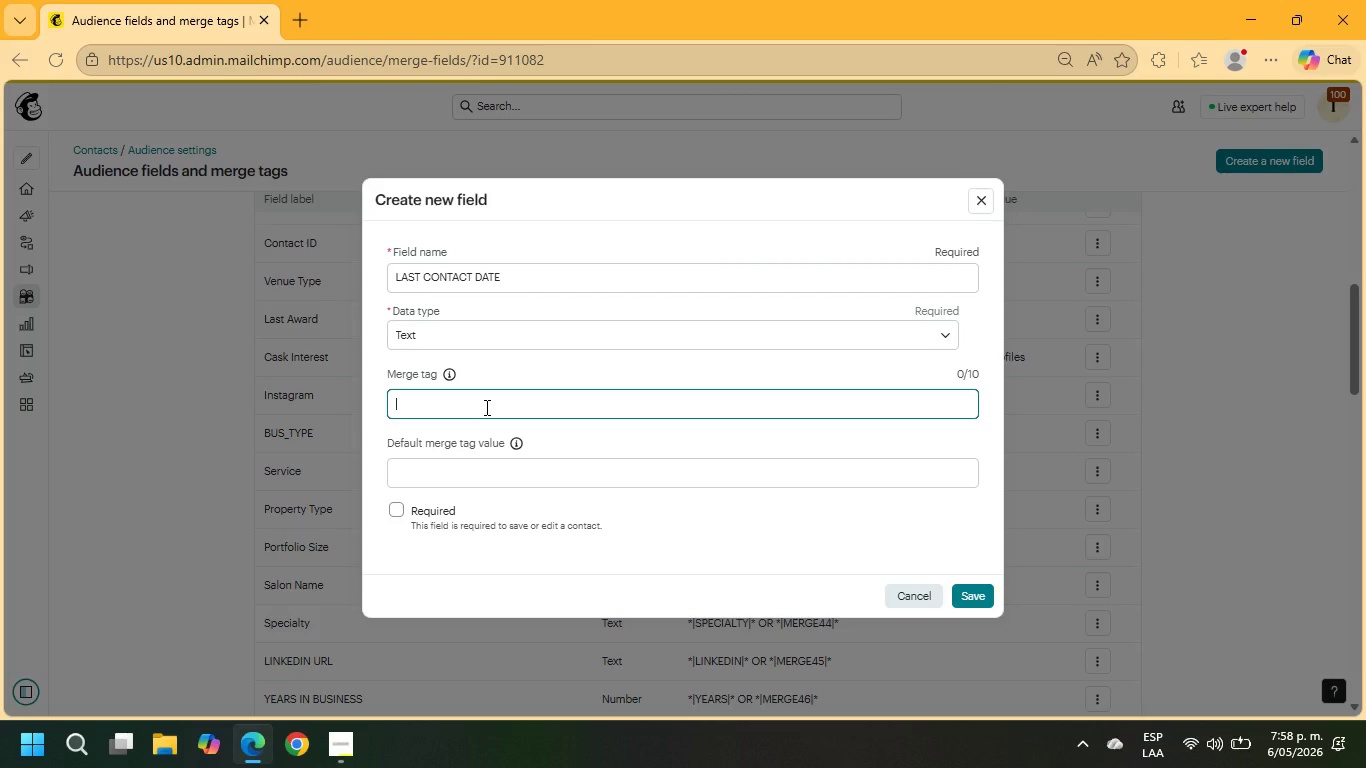 
type(LASTCONTACT)
 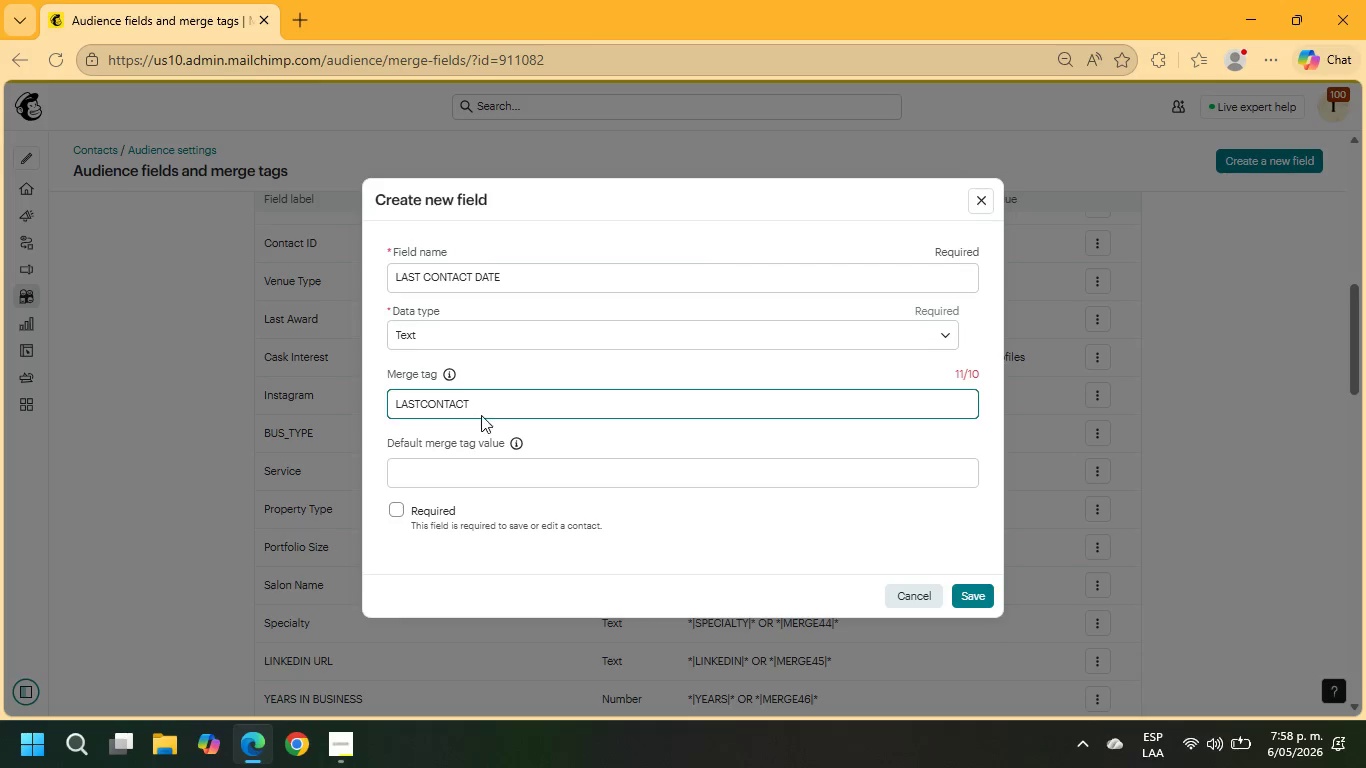 
left_click([565, 441])
 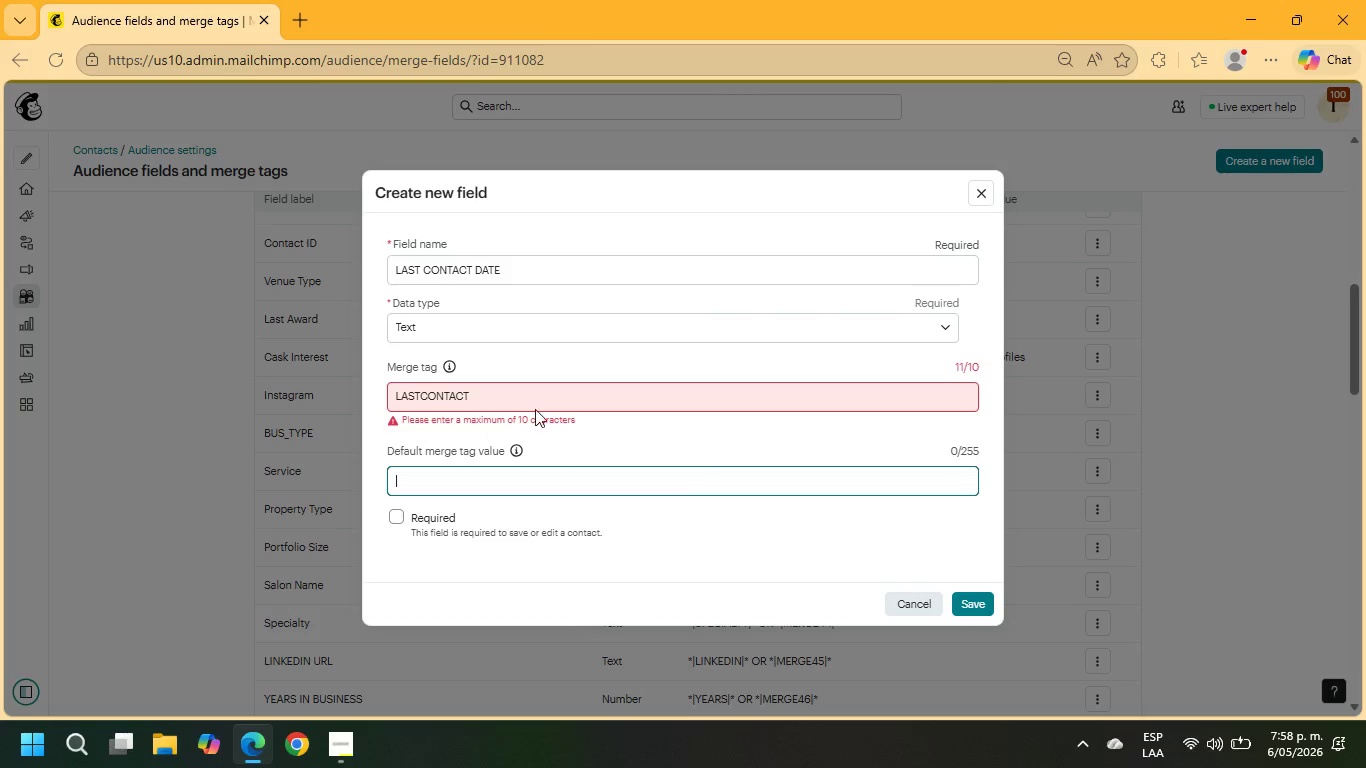 
left_click([523, 392])
 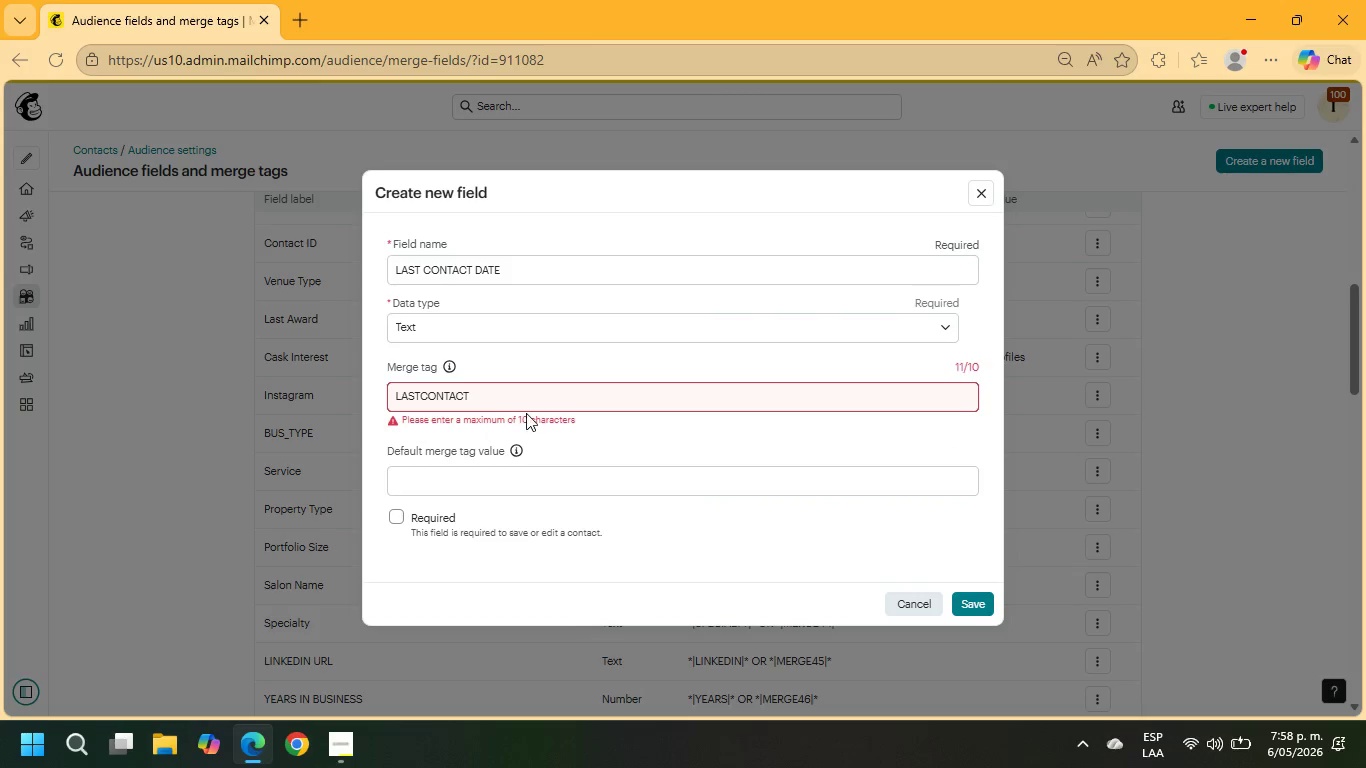 
key(Backspace)
 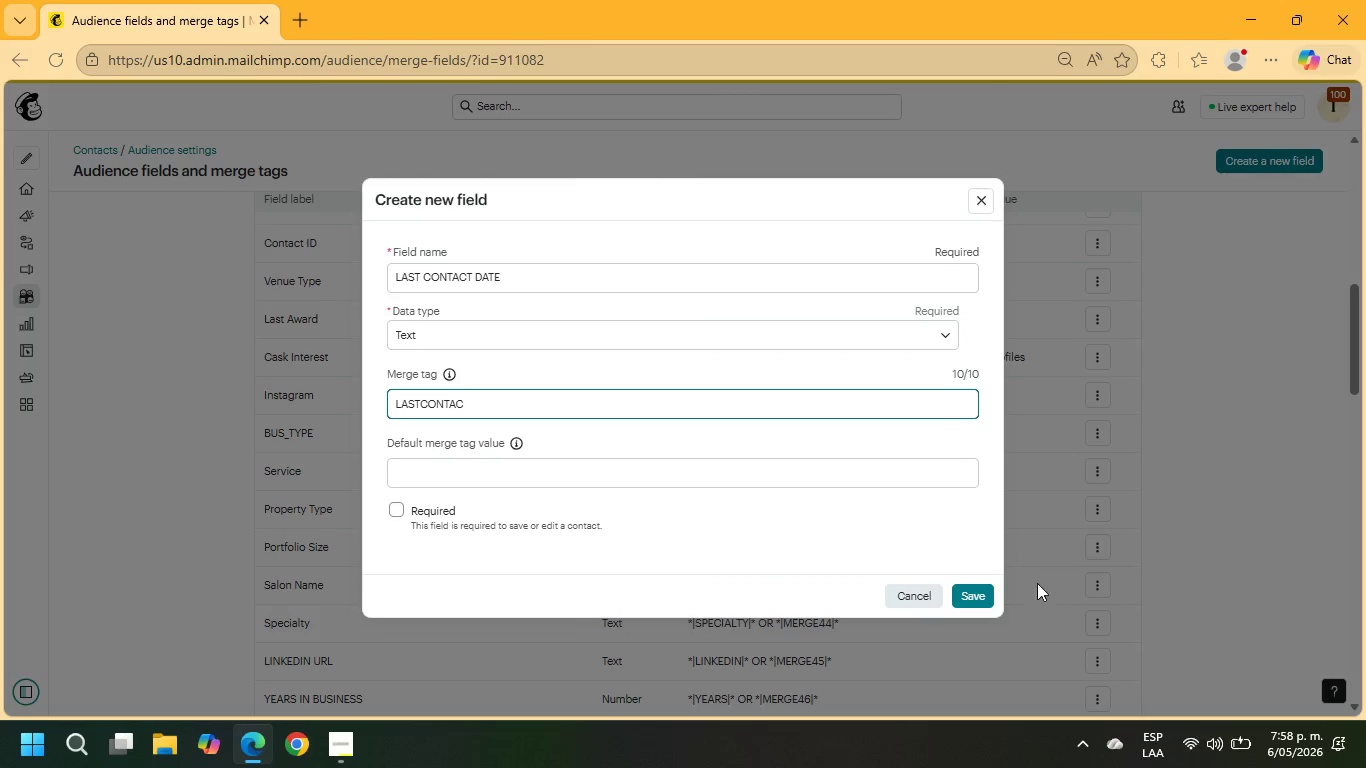 
left_click([959, 596])
 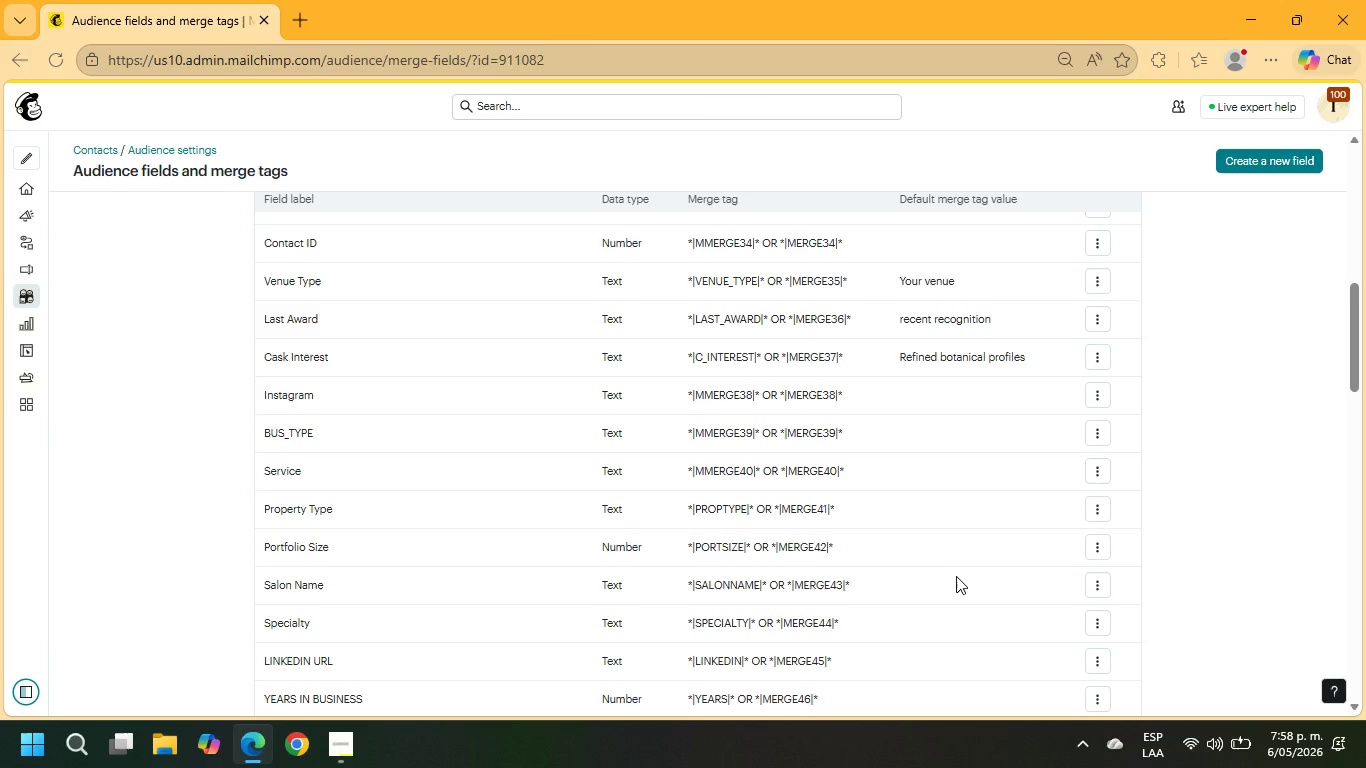 
wait(11.41)
 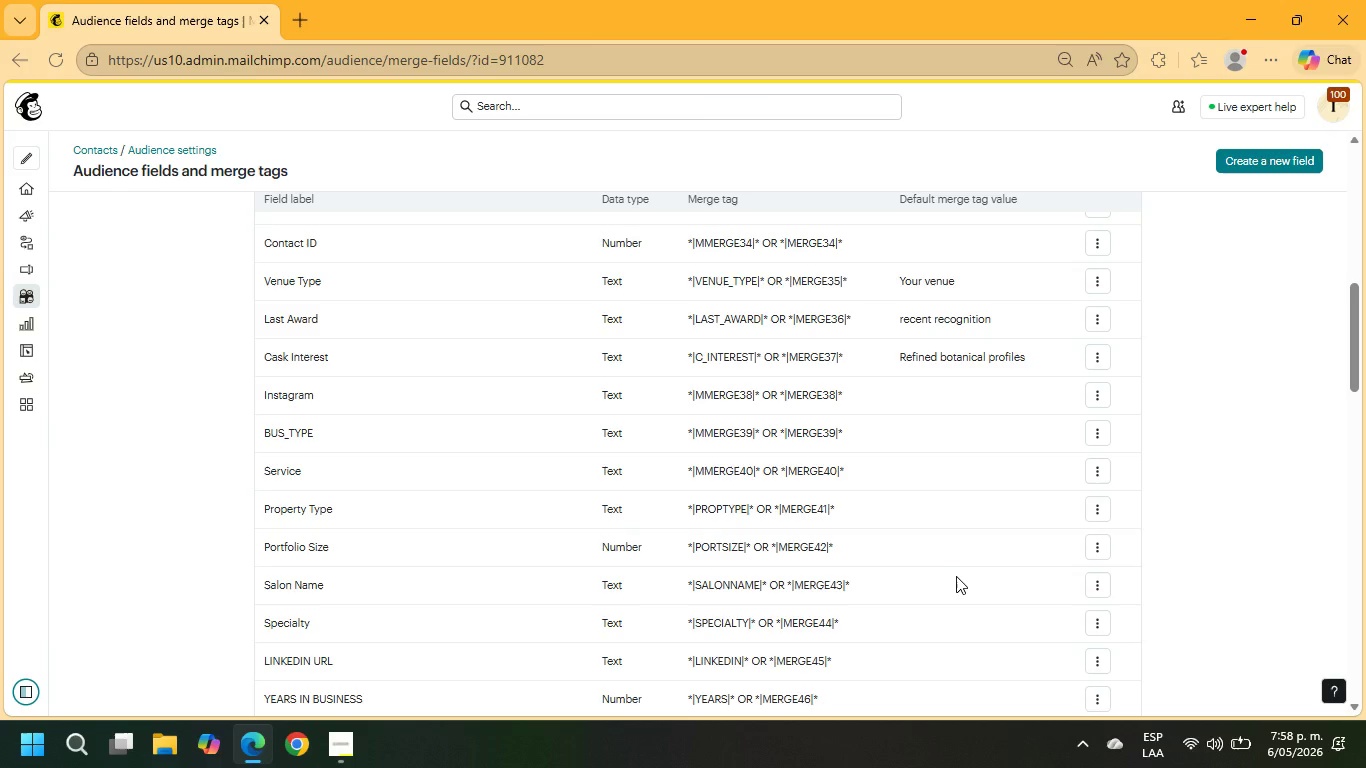 
left_click([33, 194])
 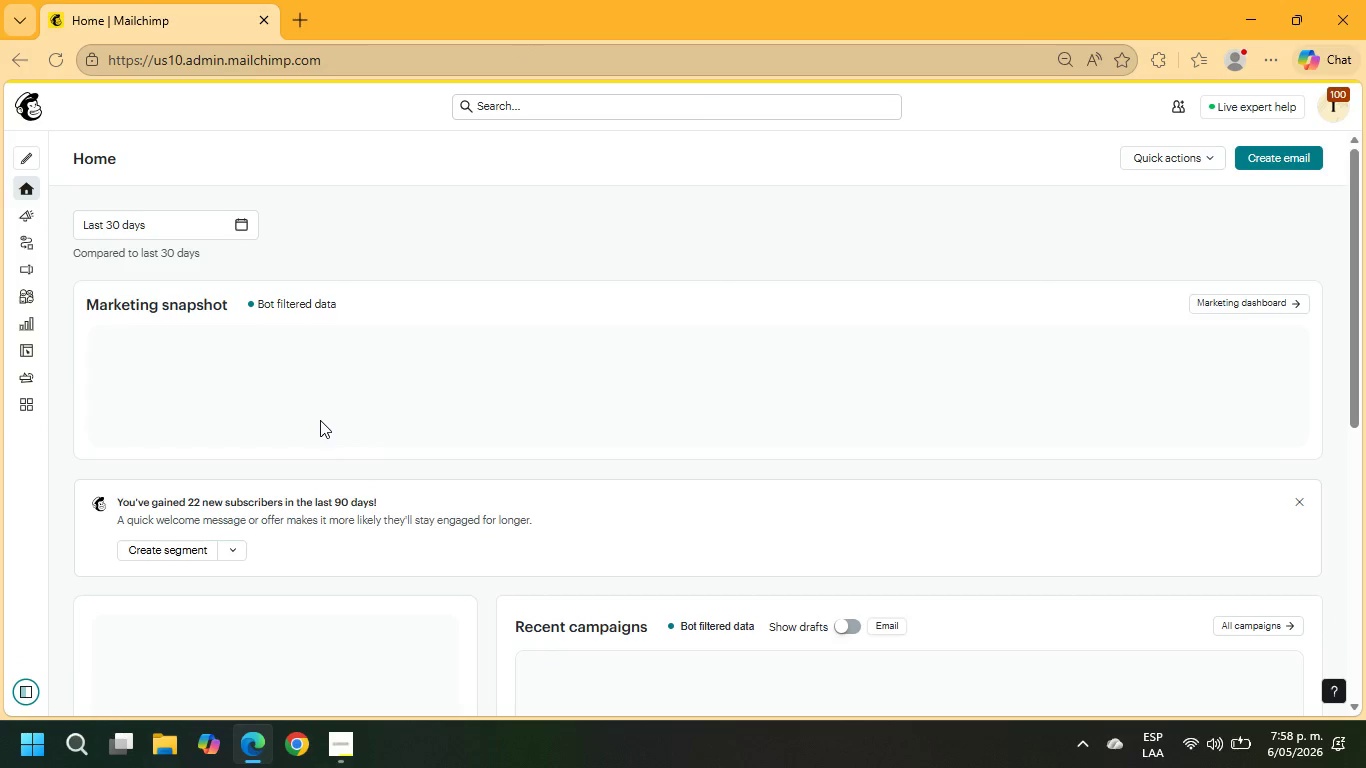 
scroll: coordinate [320, 422], scroll_direction: down, amount: 3.0
 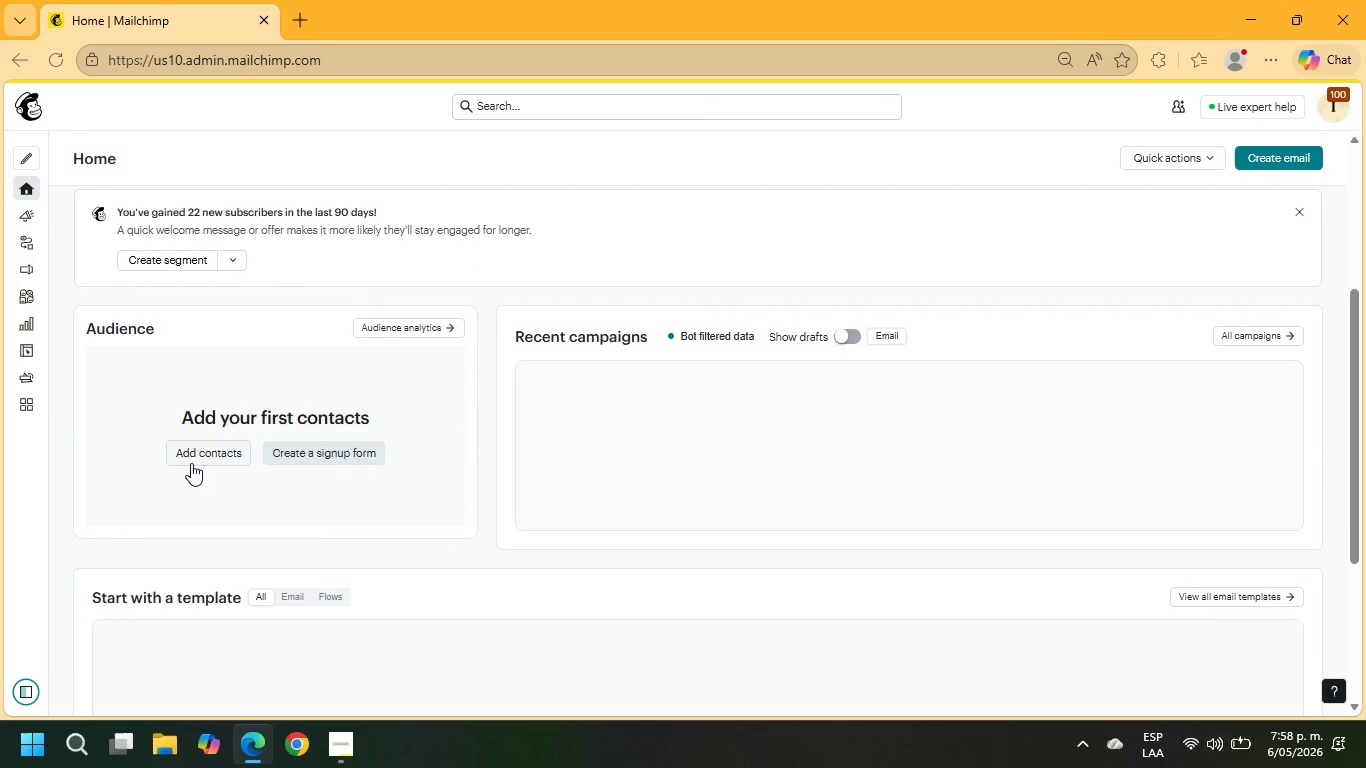 
left_click([191, 442])
 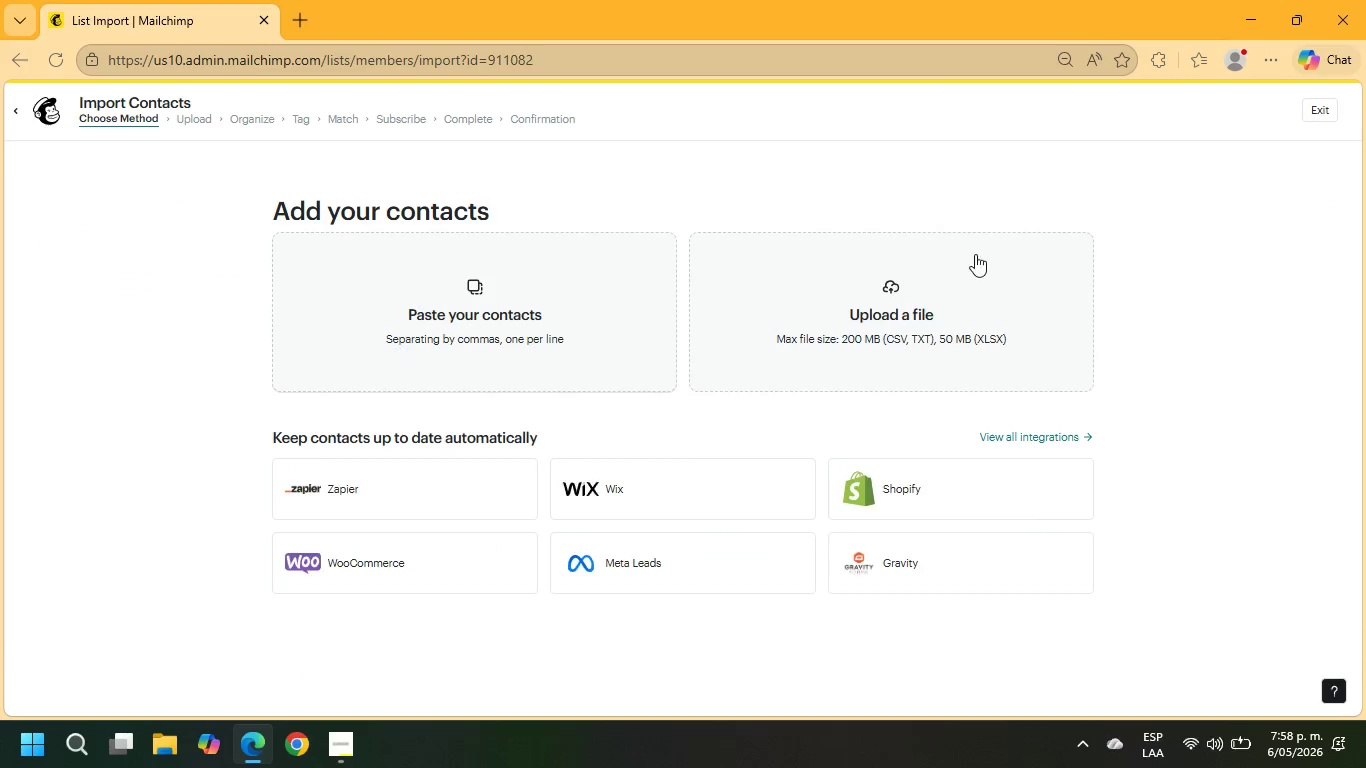 
left_click([889, 317])
 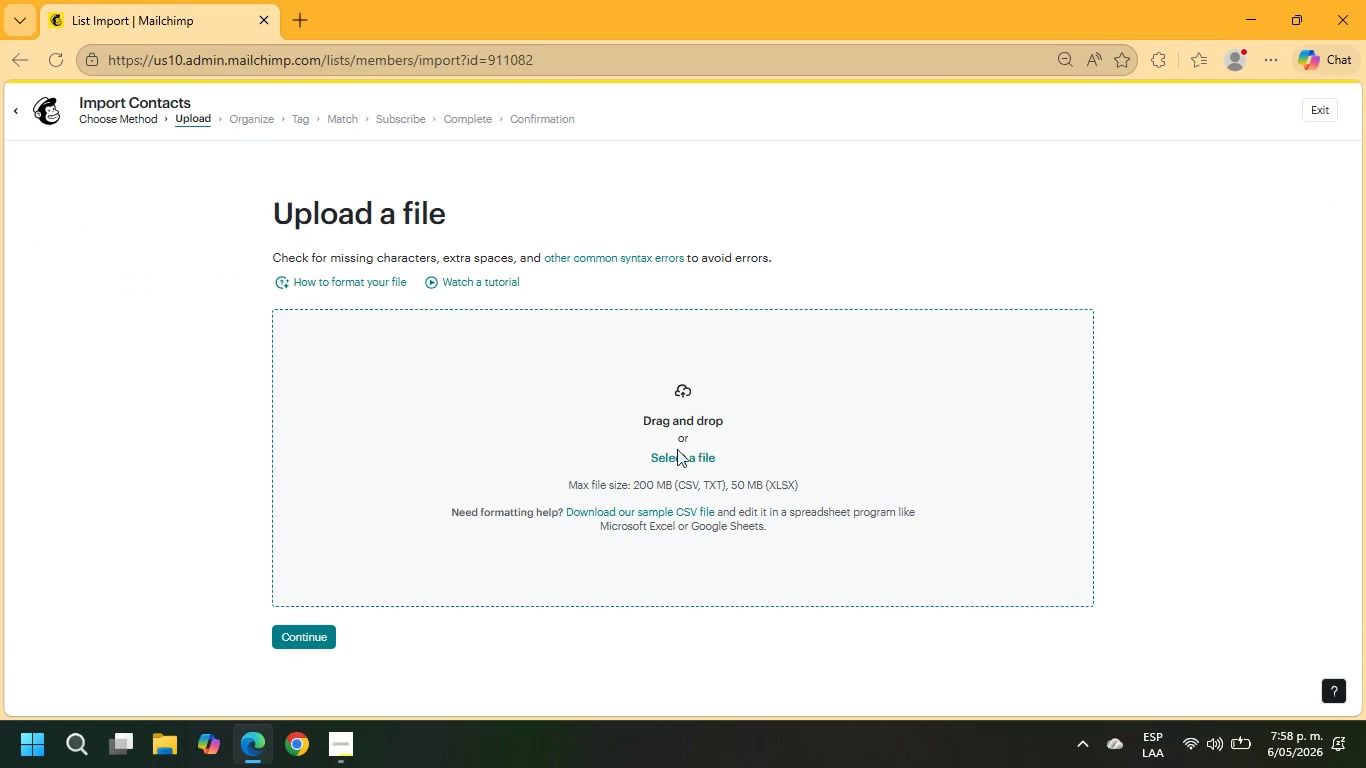 
left_click([661, 452])
 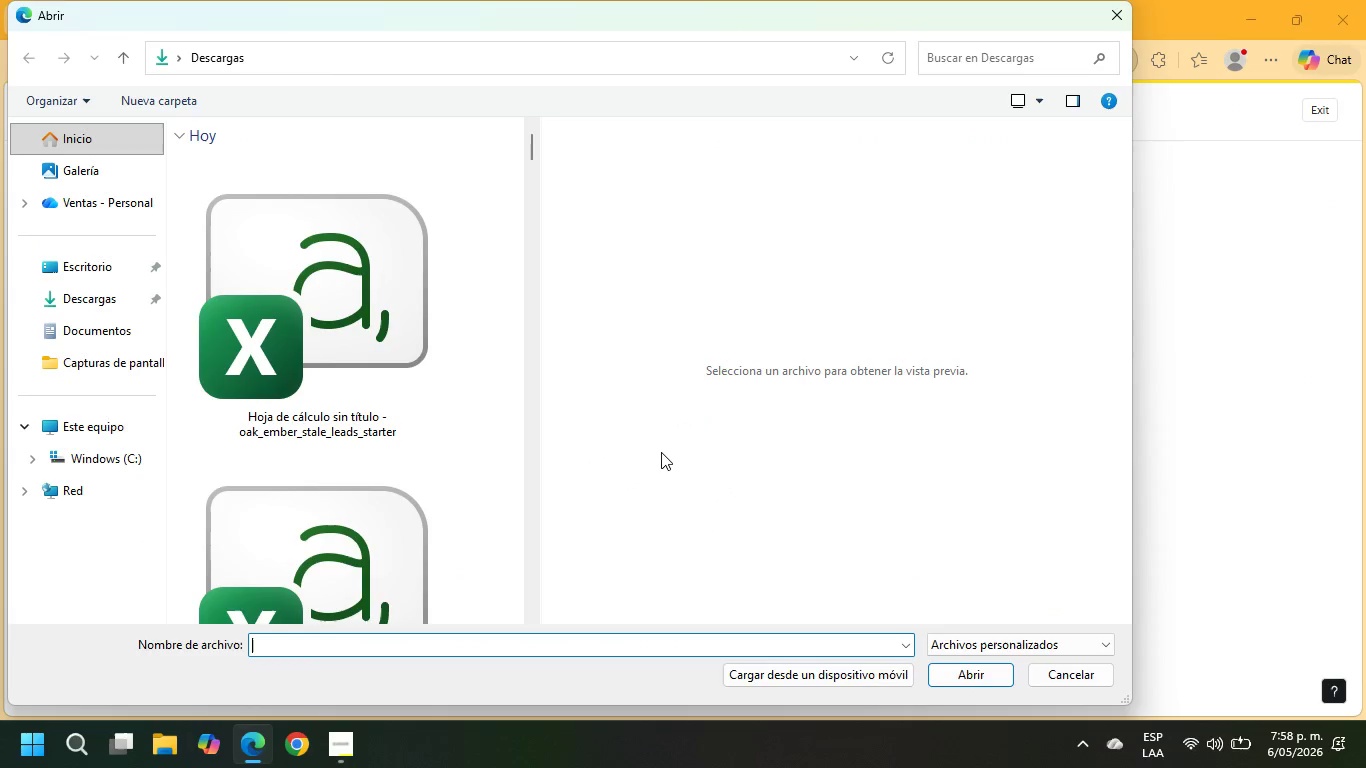 
left_click([326, 342])
 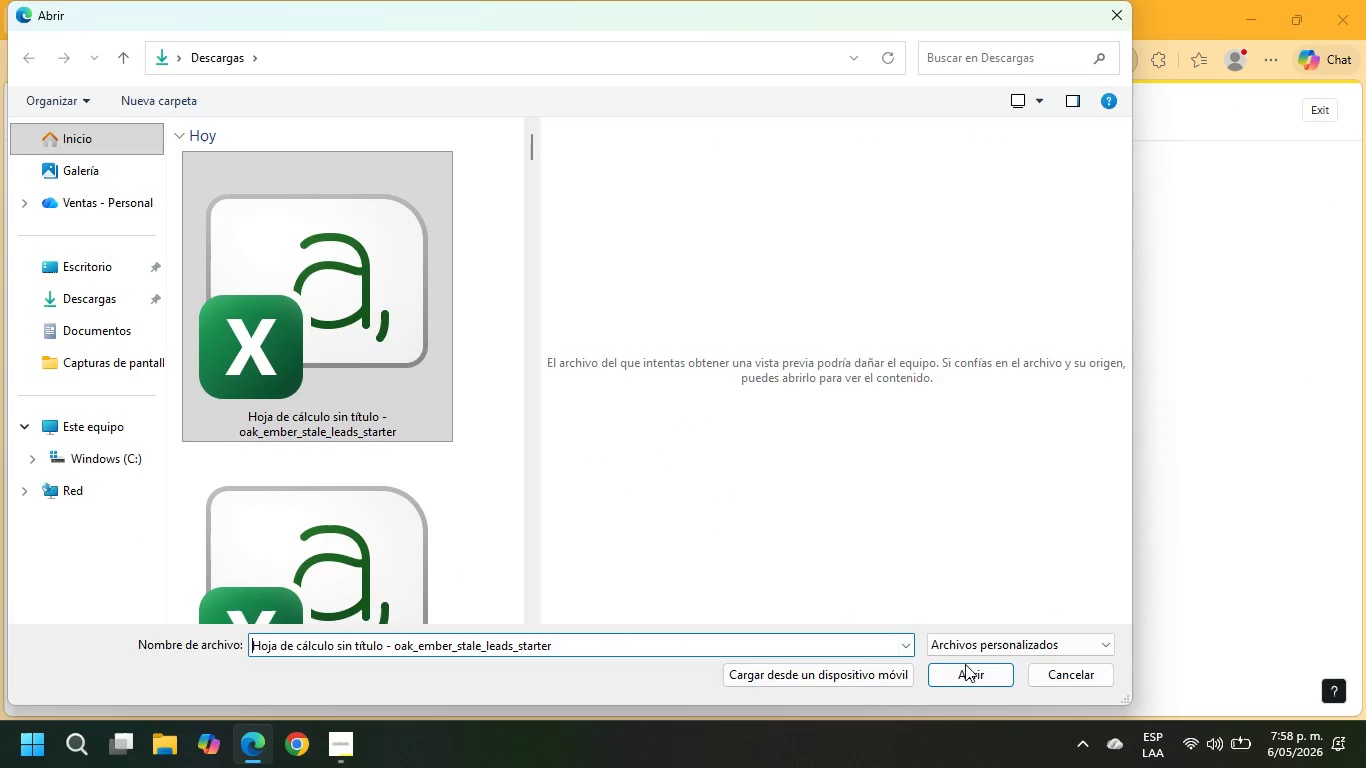 
left_click([964, 668])
 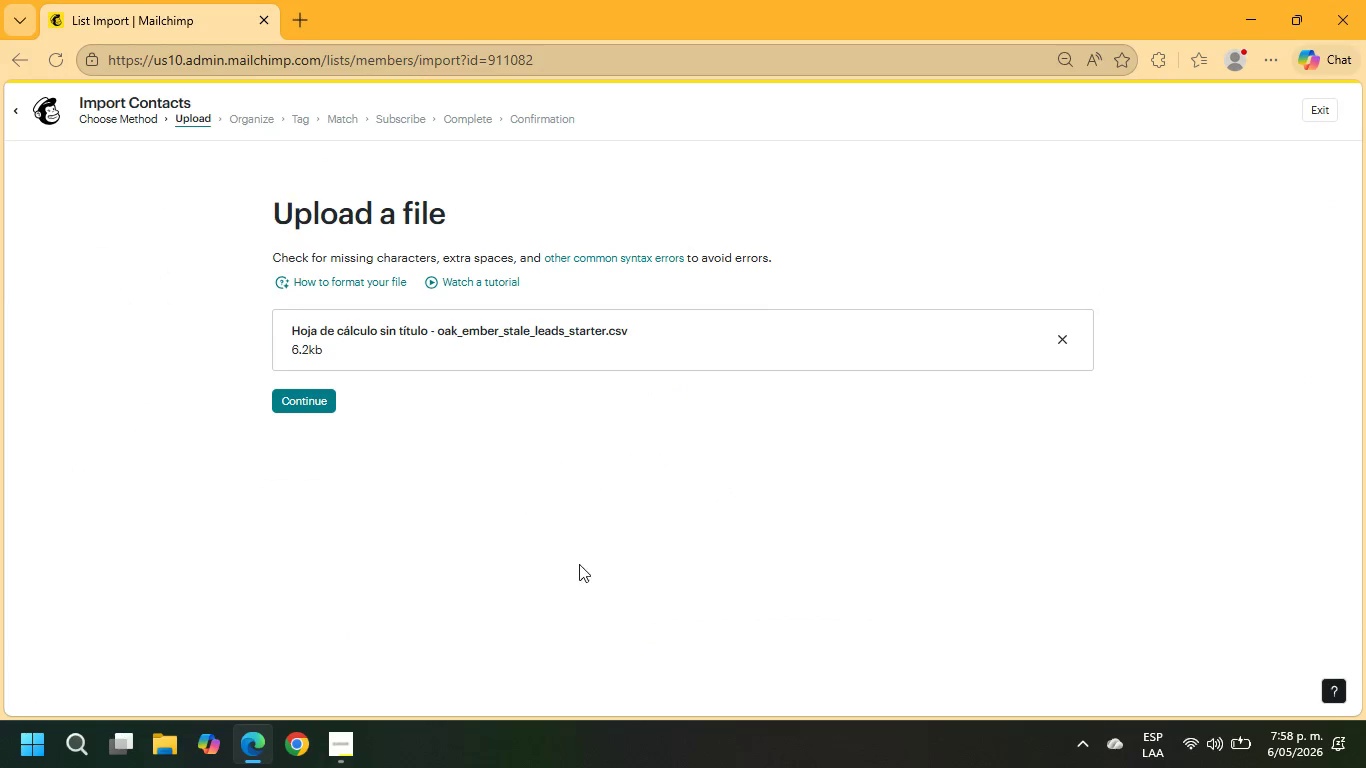 
left_click([301, 407])
 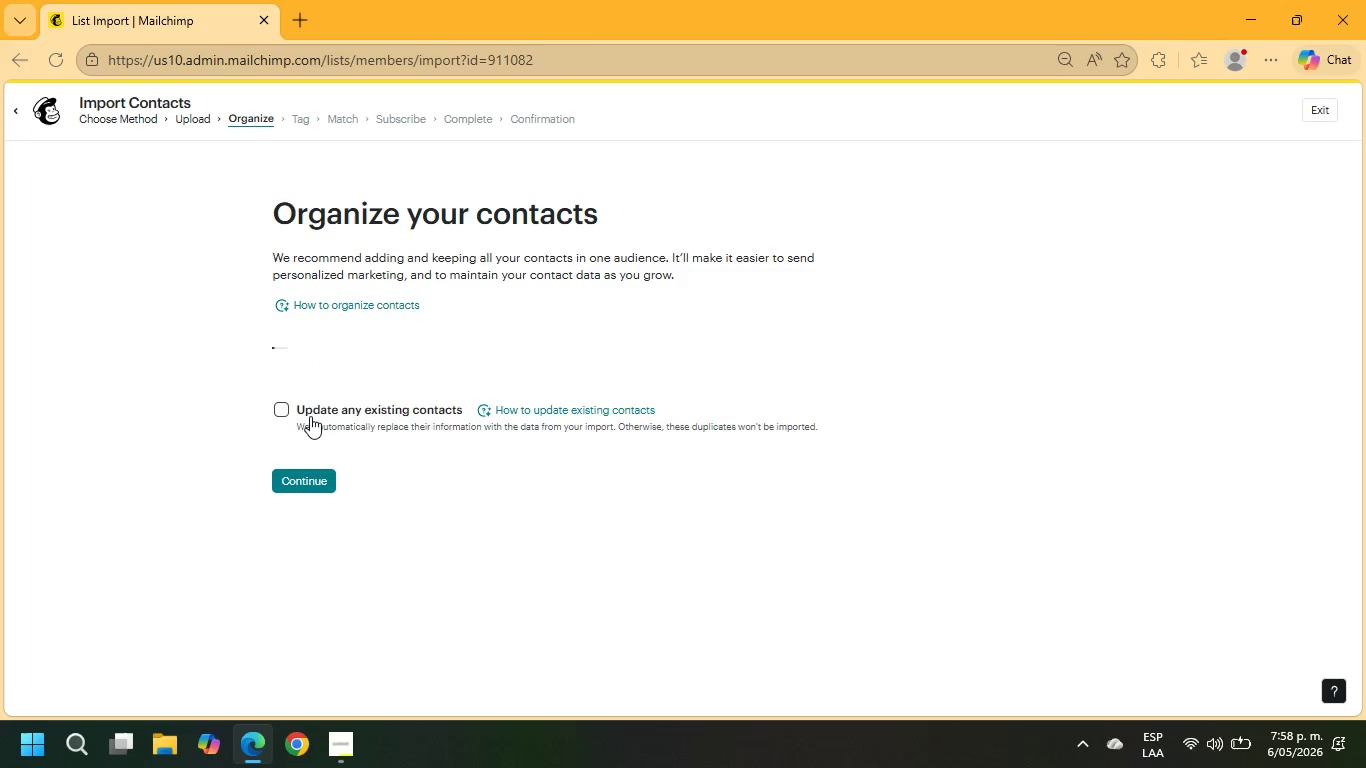 
wait(9.64)
 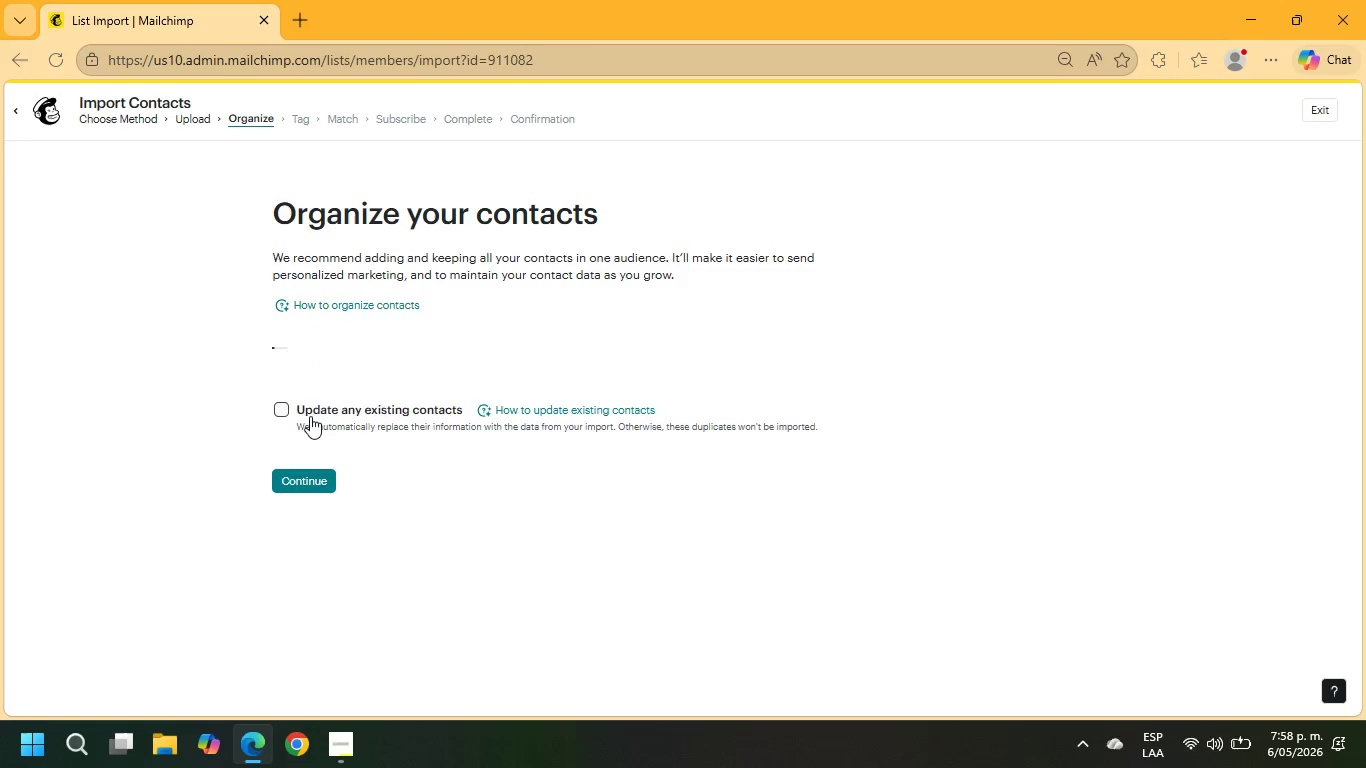 
left_click([317, 497])
 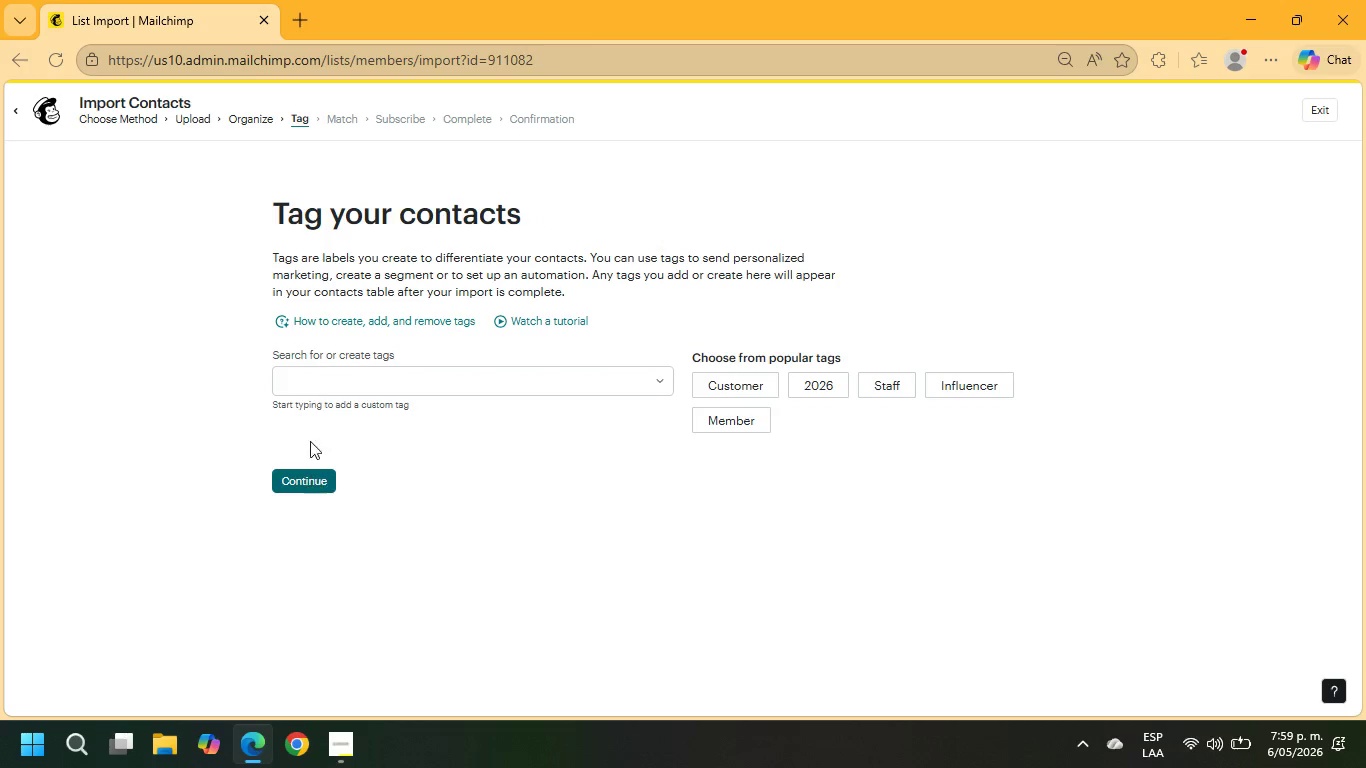 
left_click([312, 382])
 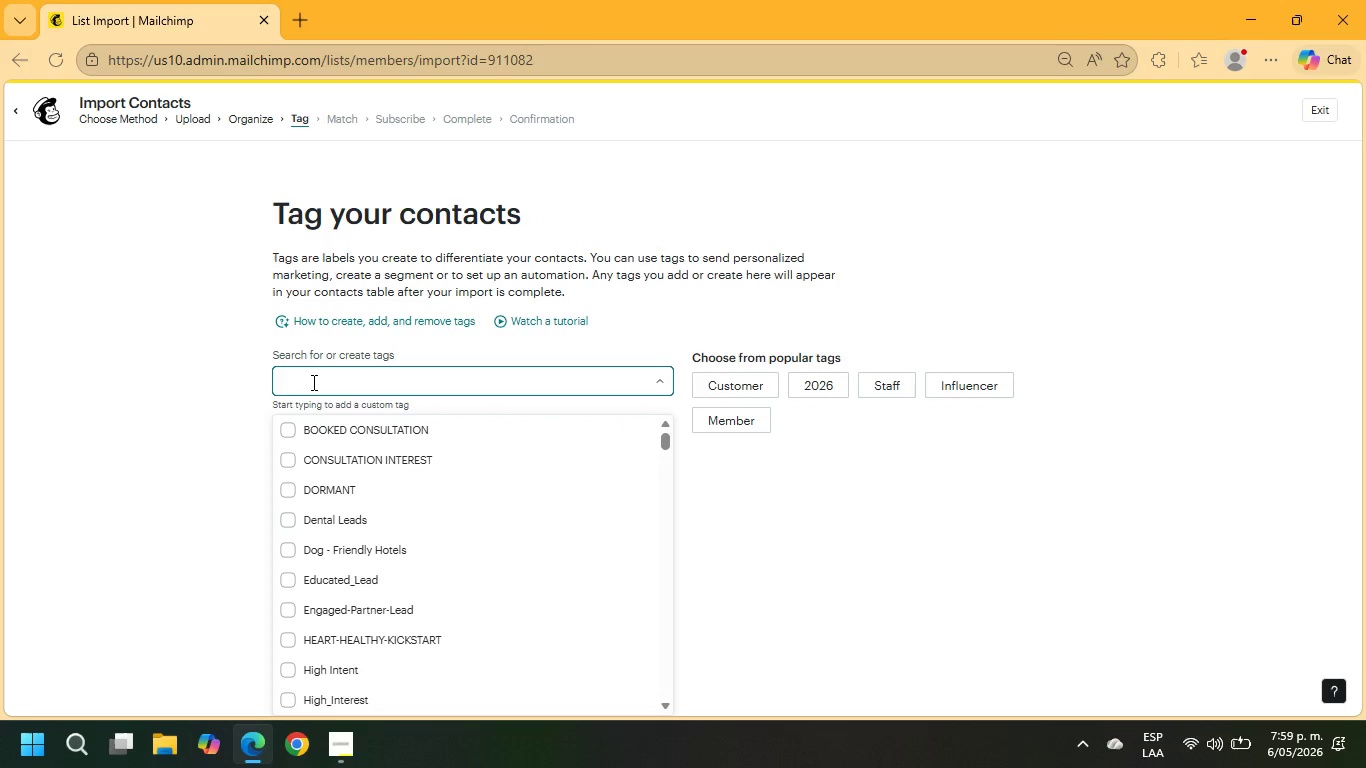 
type(OAK ^)
 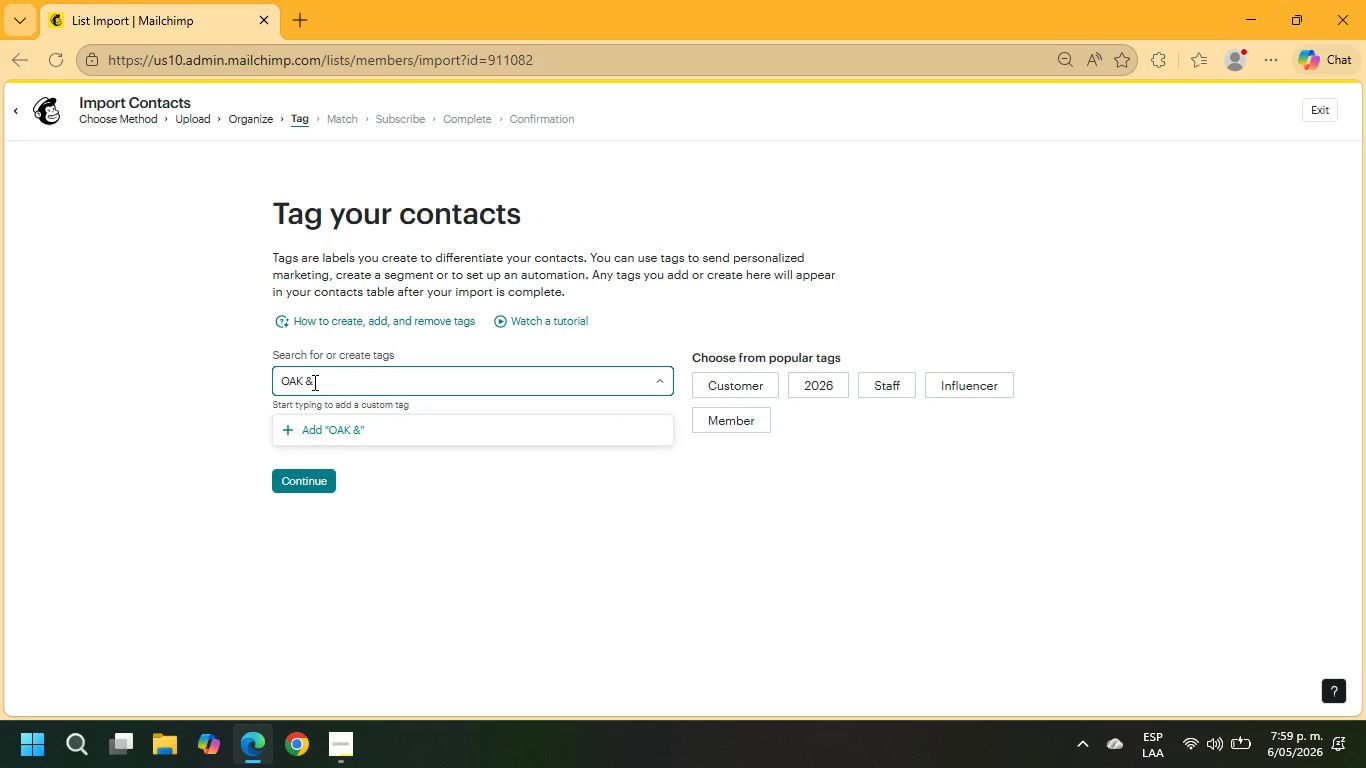 
wait(6.44)
 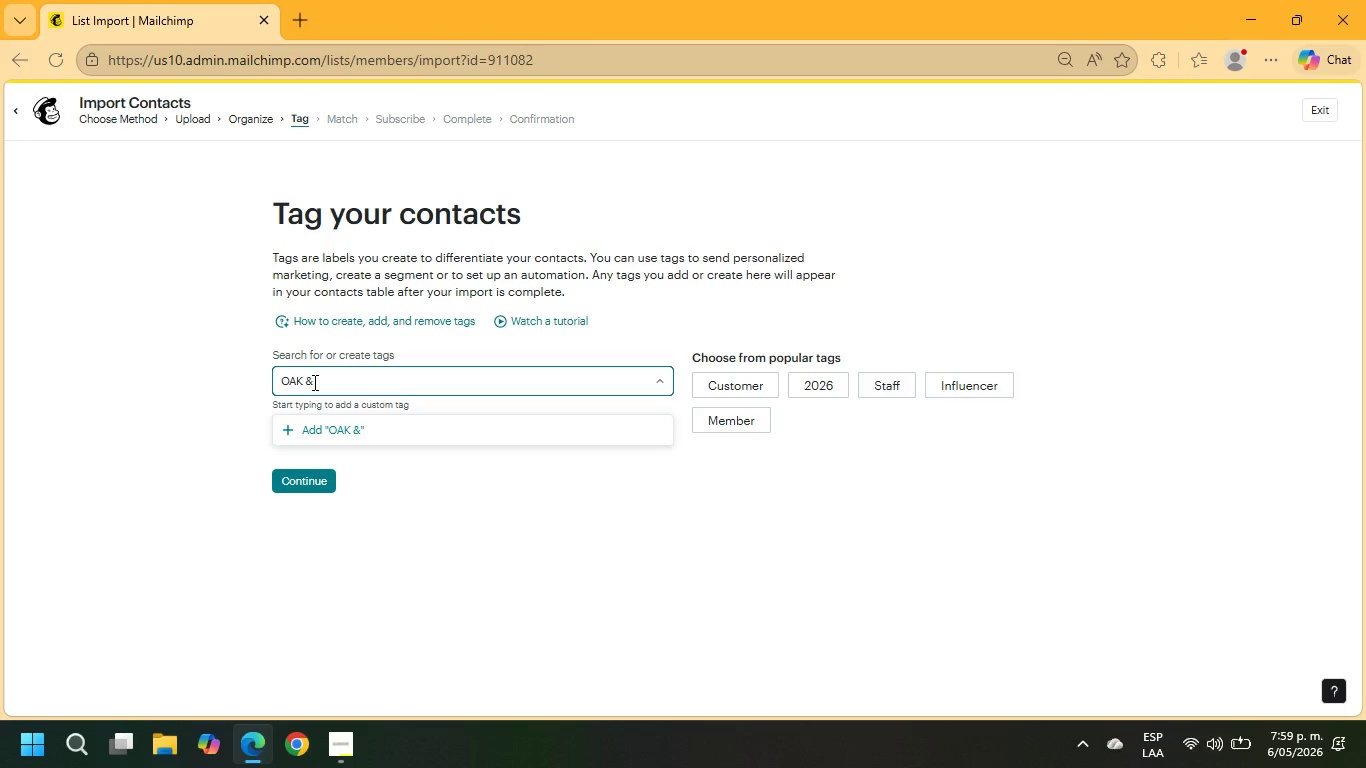 
type( EMBERA )
key(Backspace)
key(Backspace)
type( LEADS)
 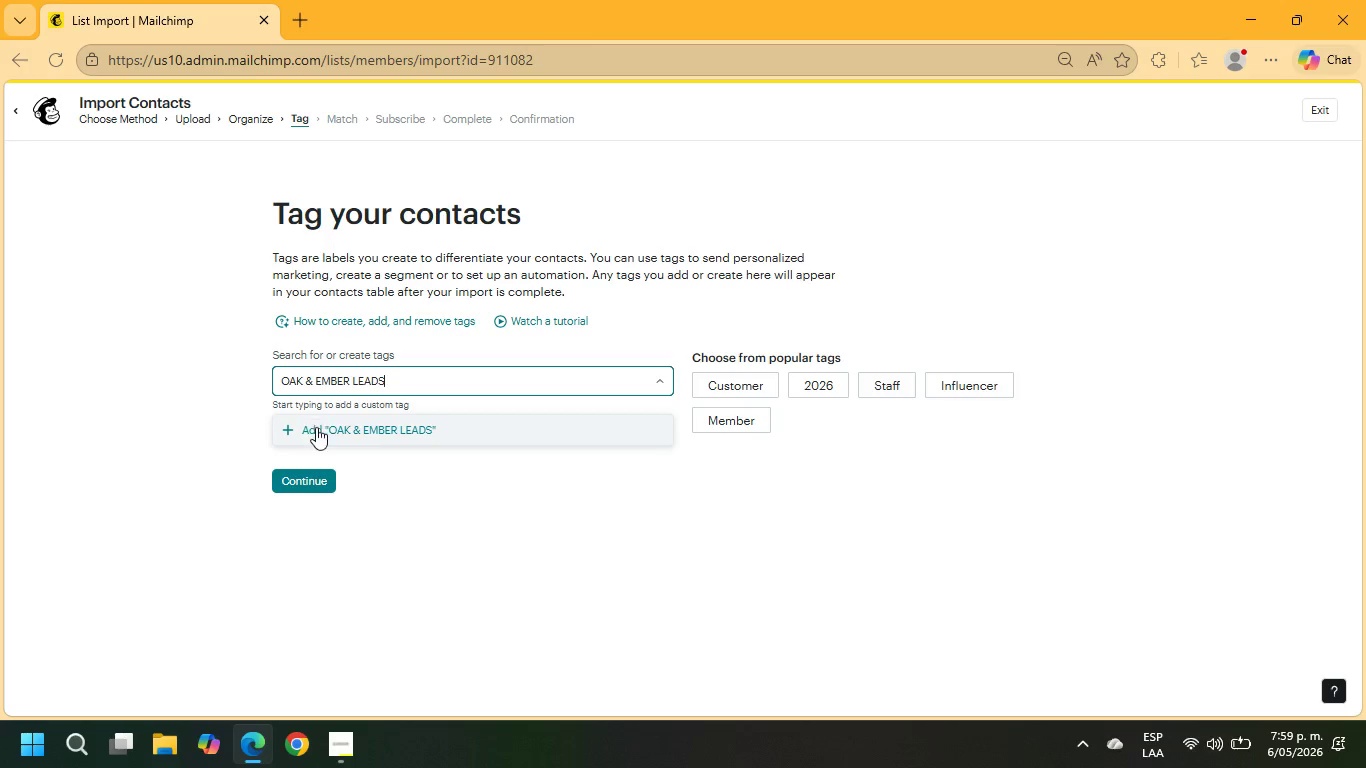 
left_click([321, 430])
 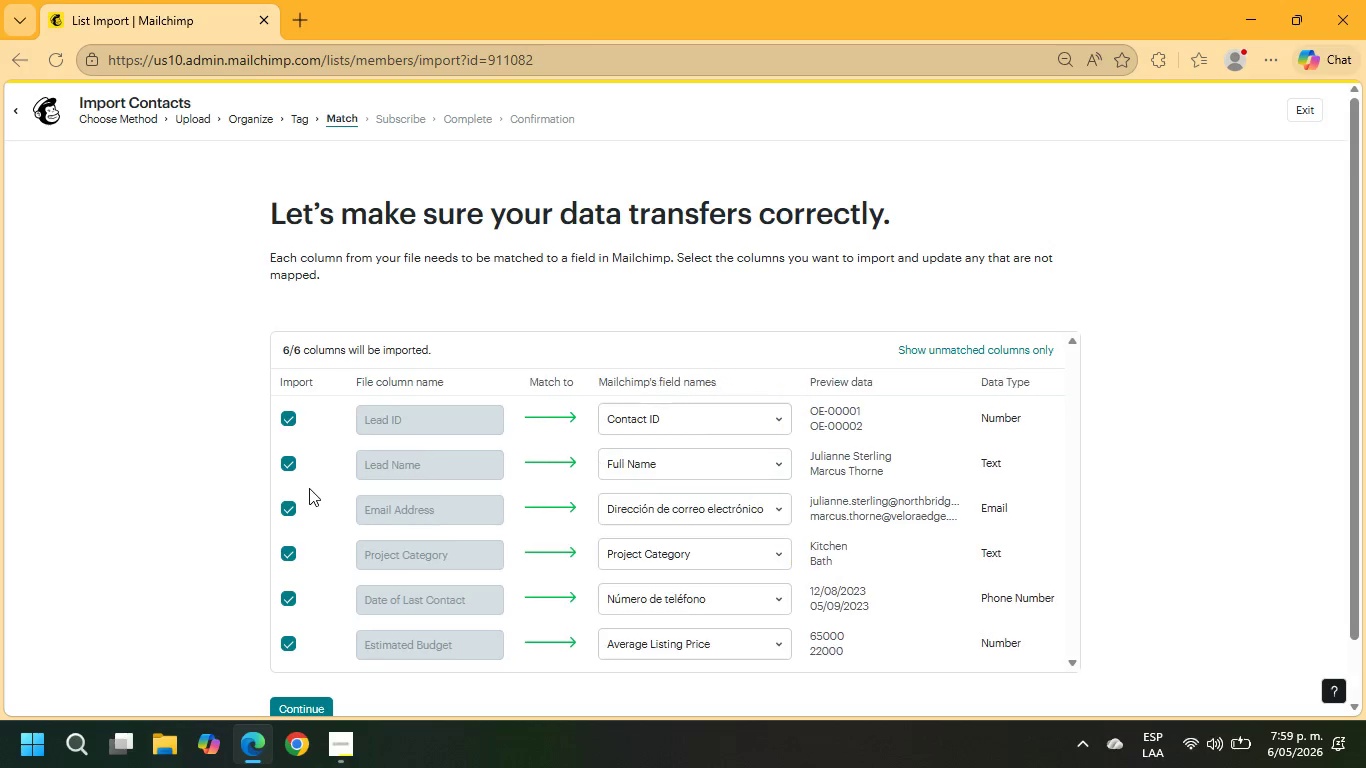 
scroll: coordinate [803, 487], scroll_direction: down, amount: 2.0
 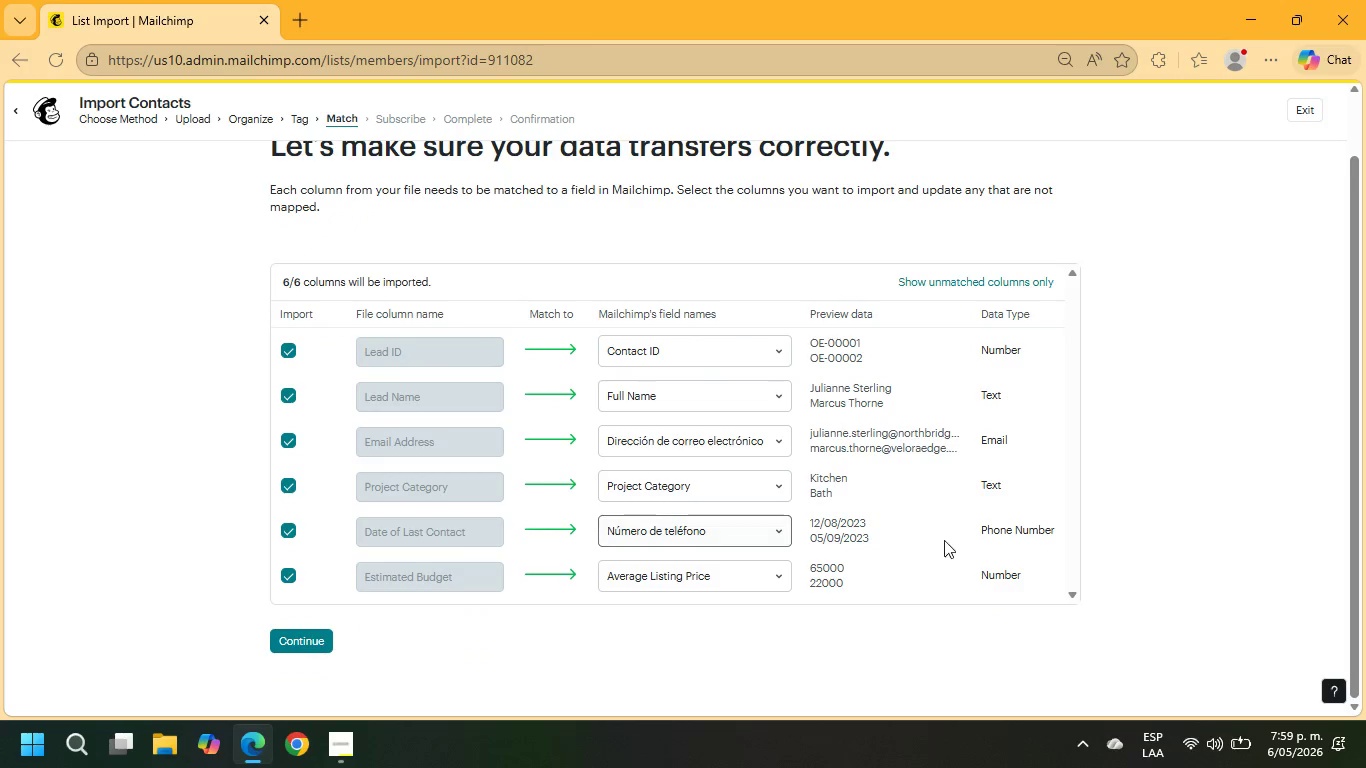 
wait(8.06)
 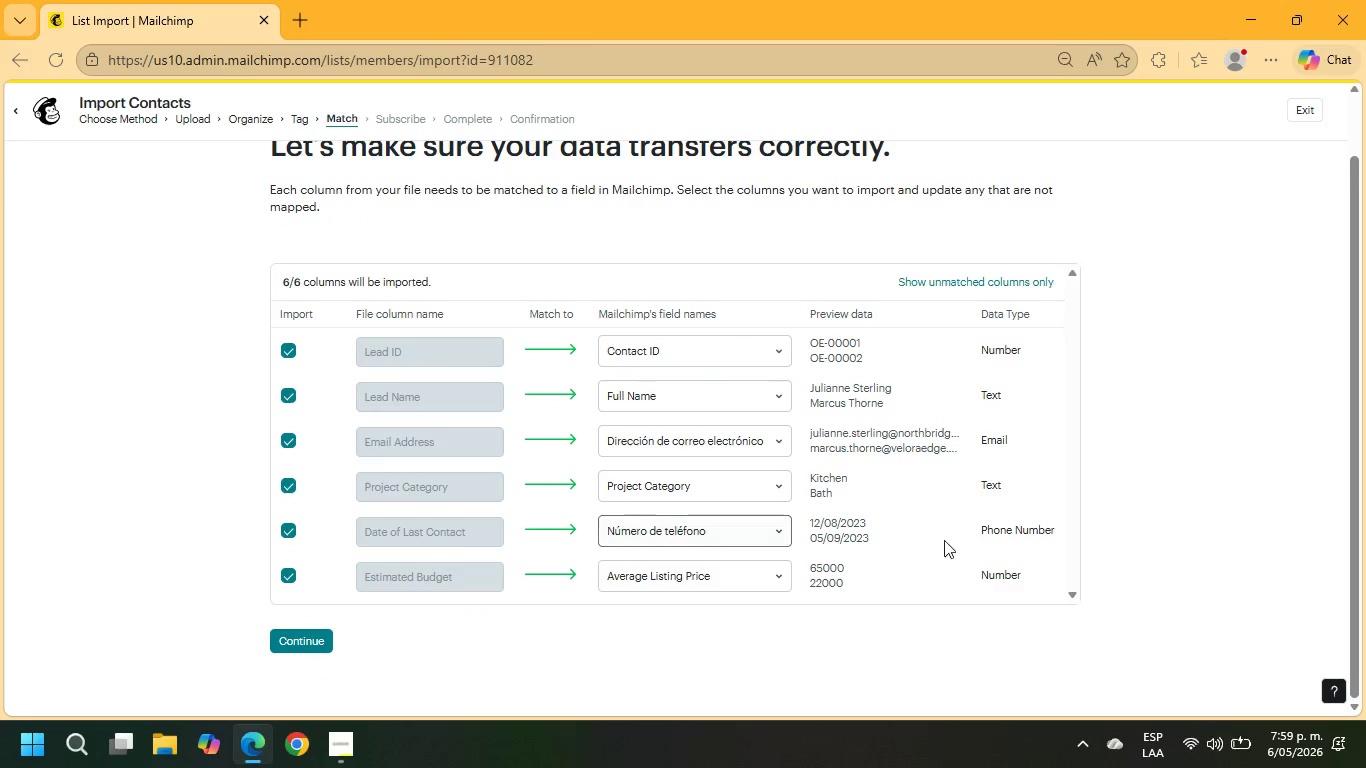 
left_click([290, 646])
 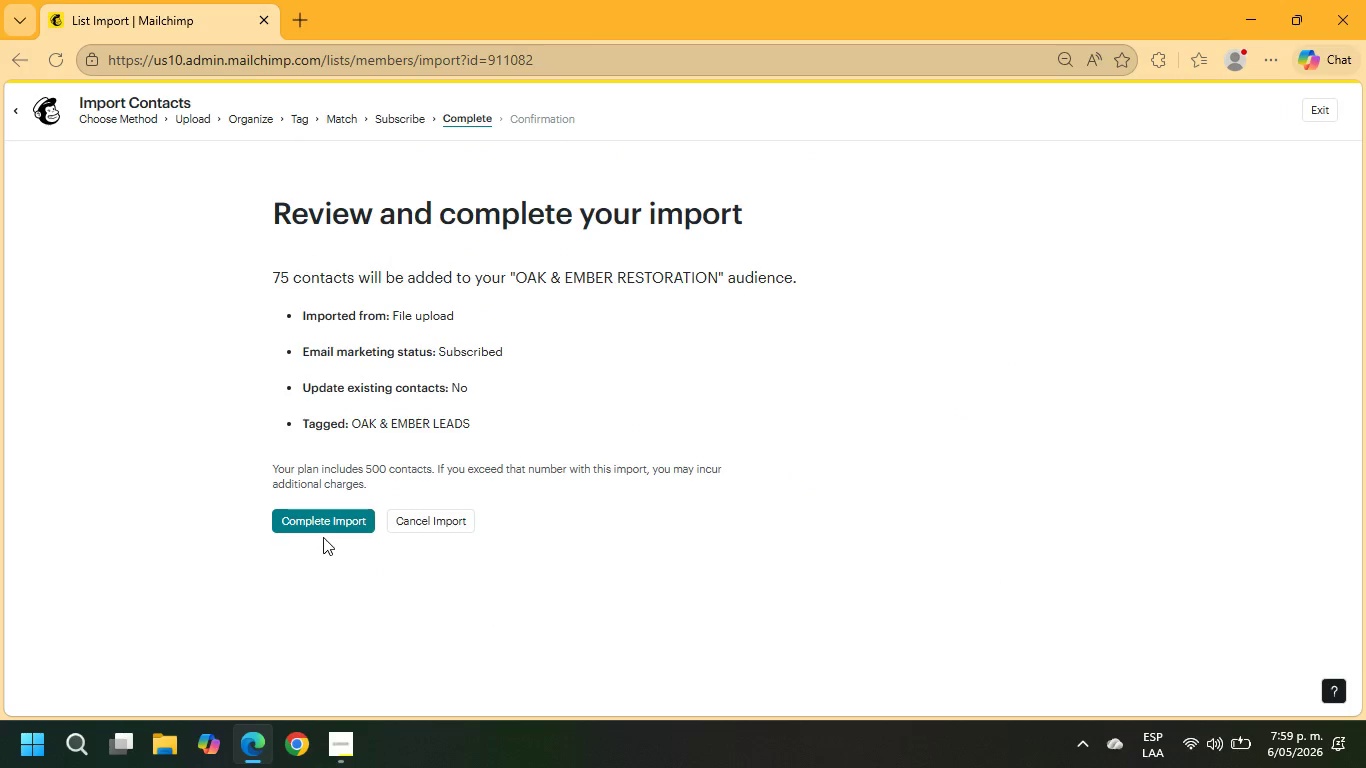 
left_click([329, 518])
 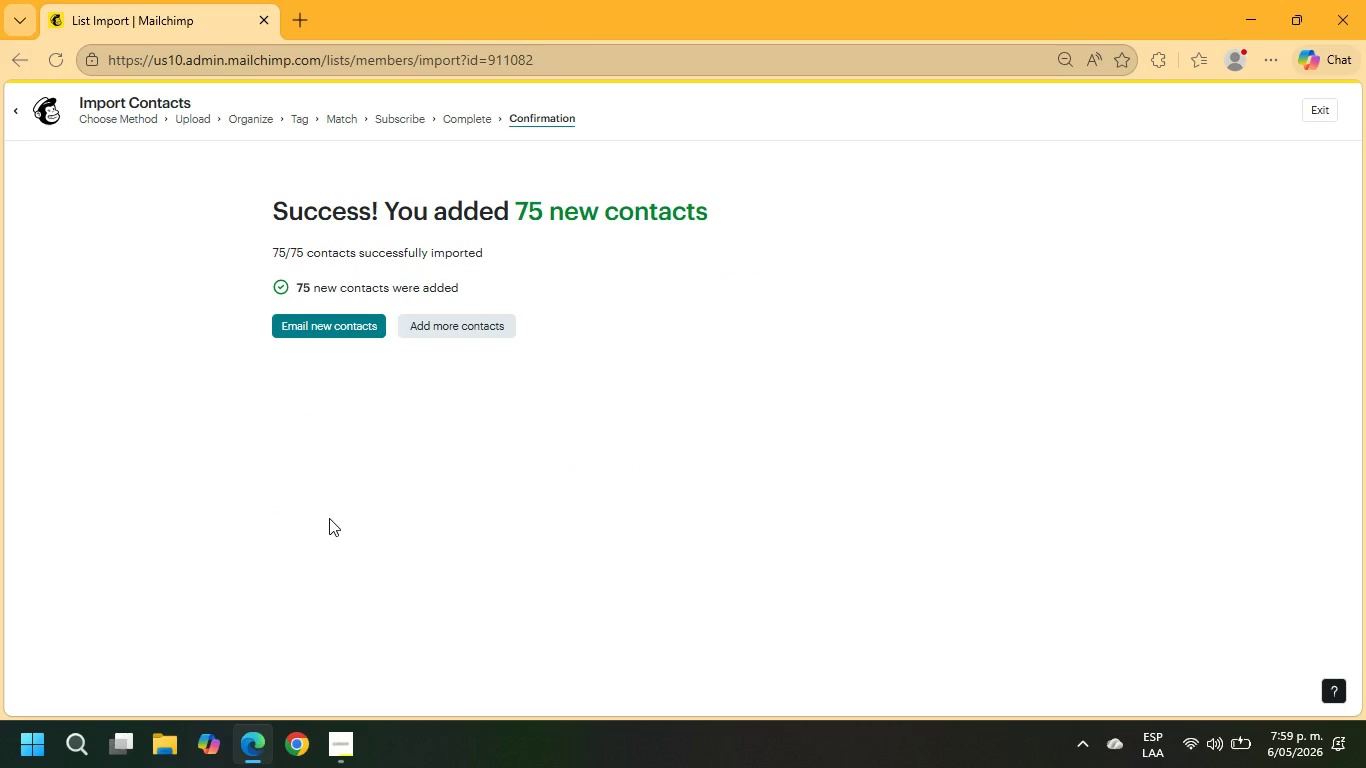 
wait(13.62)
 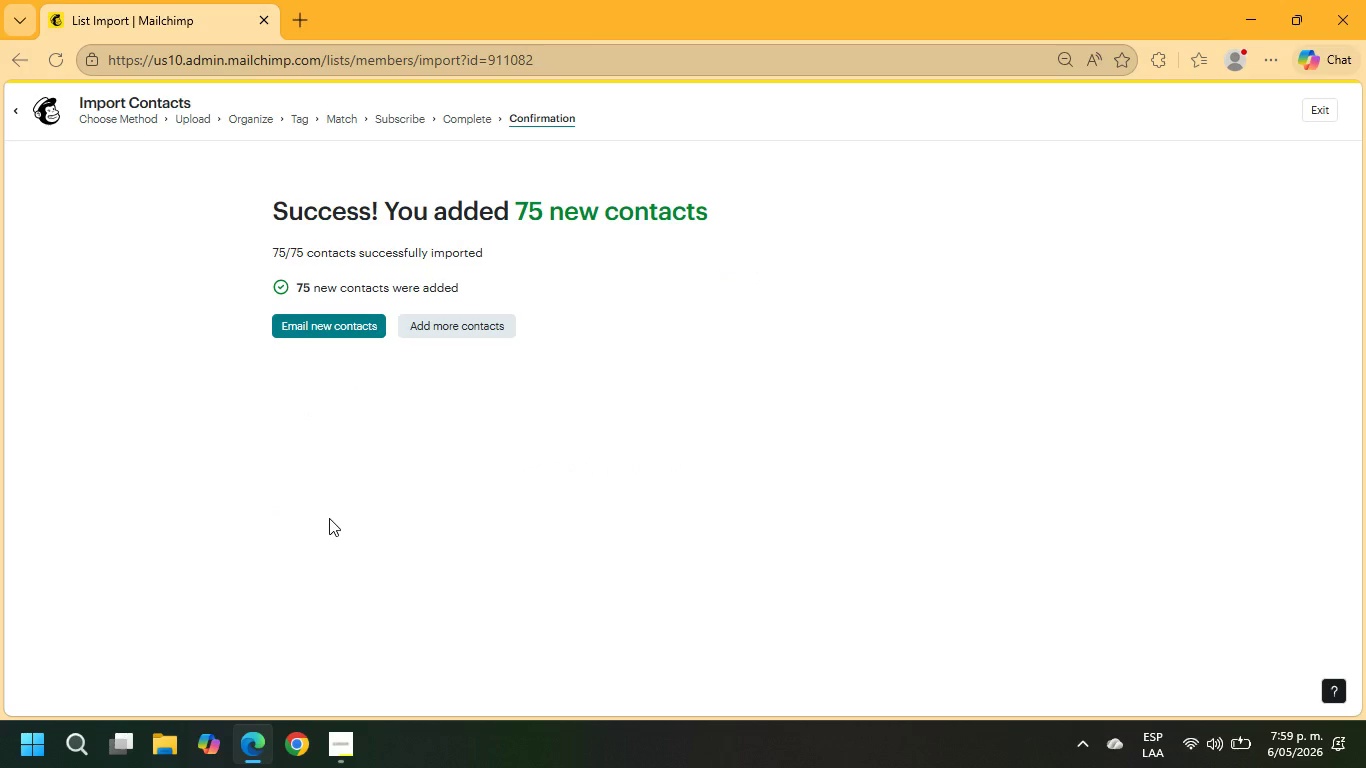 
left_click([317, 327])
 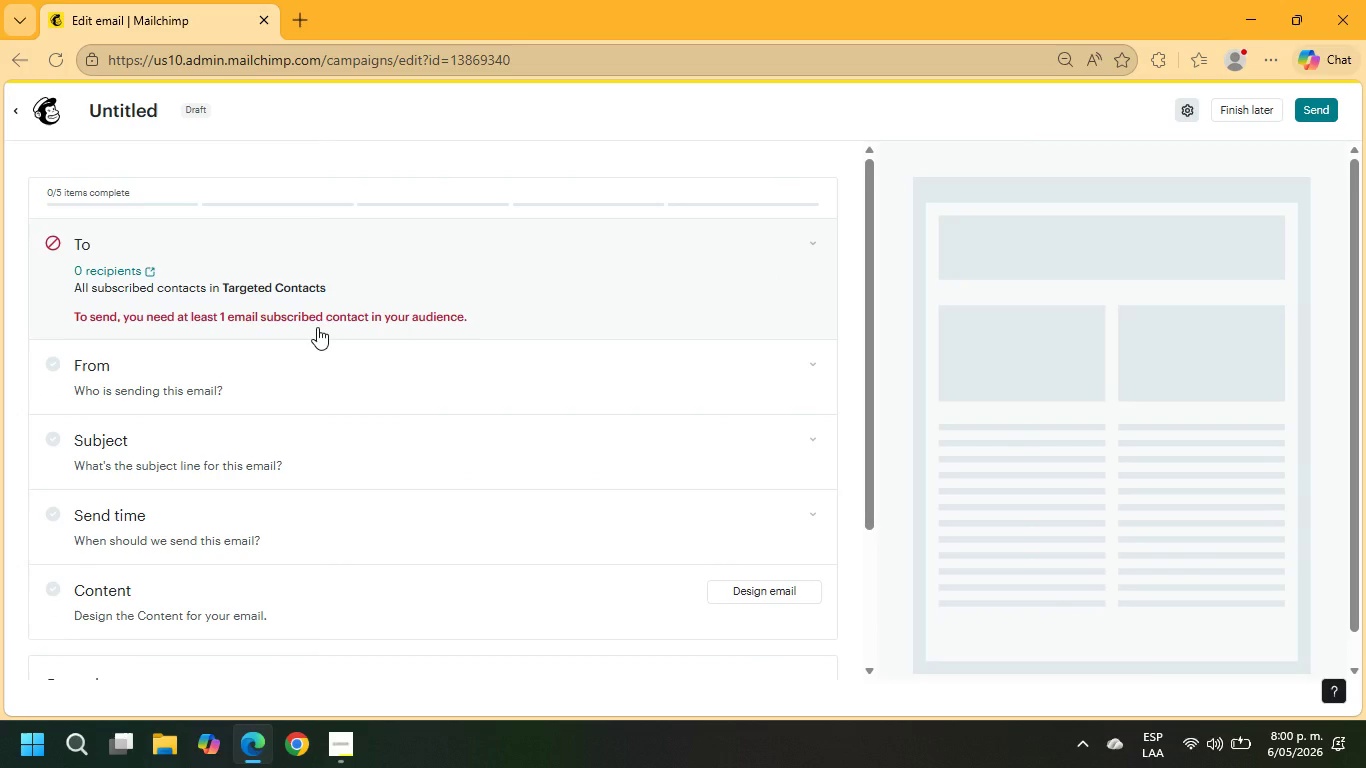 
wait(17.91)
 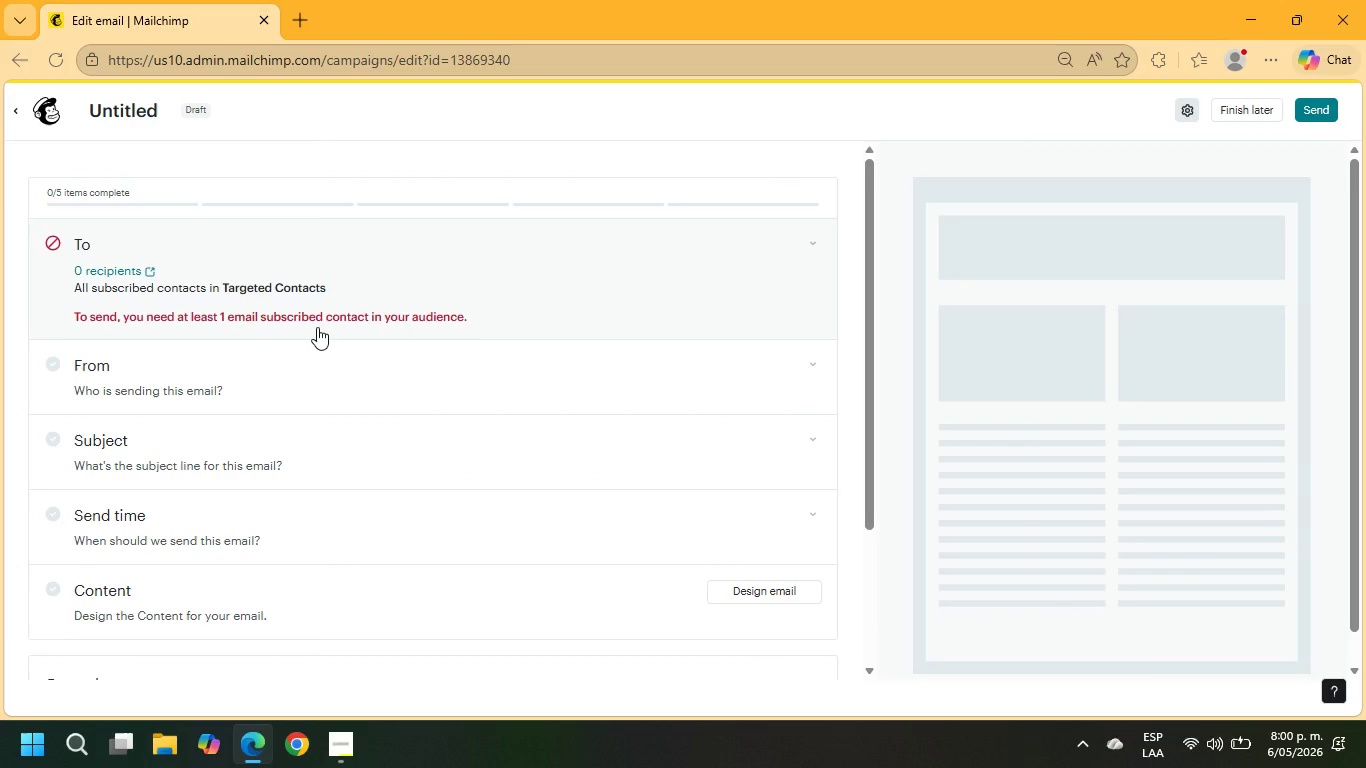 
left_click([48, 112])
 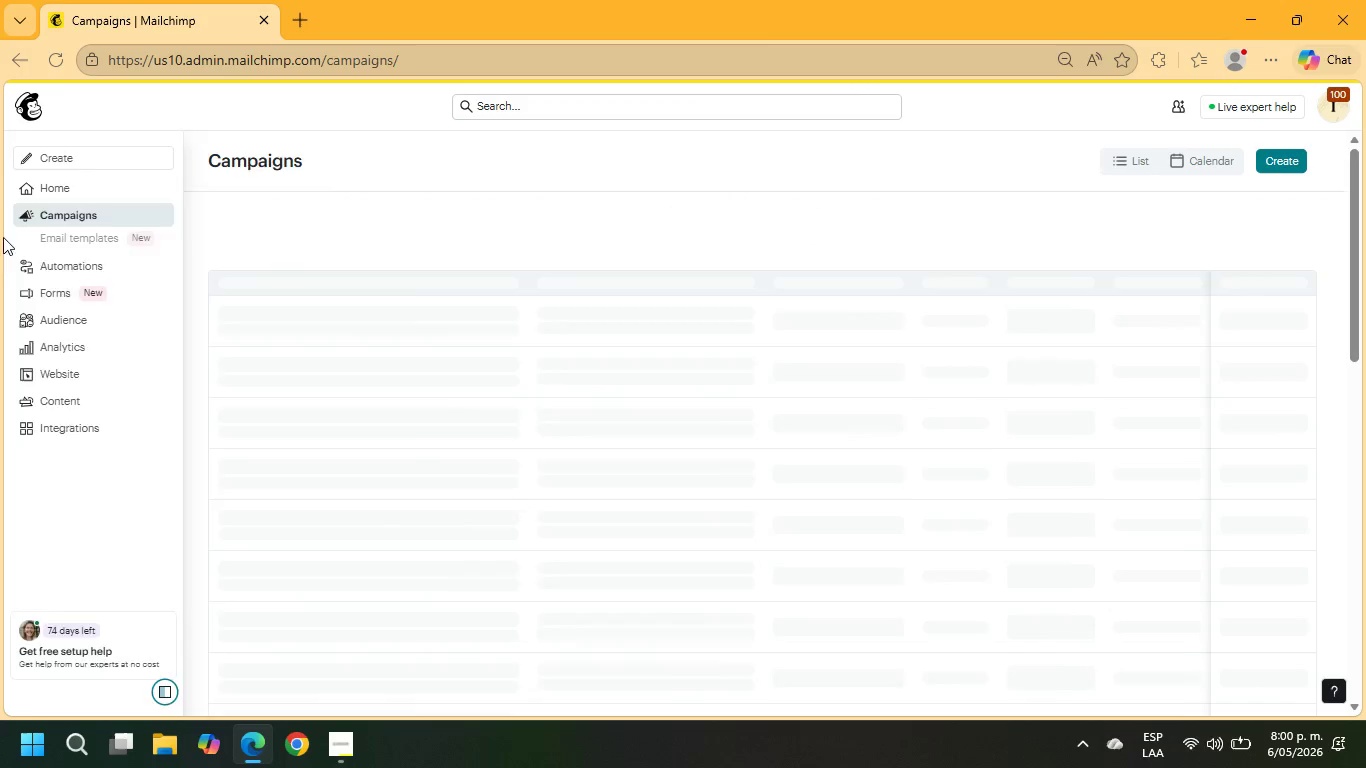 
left_click([50, 324])
 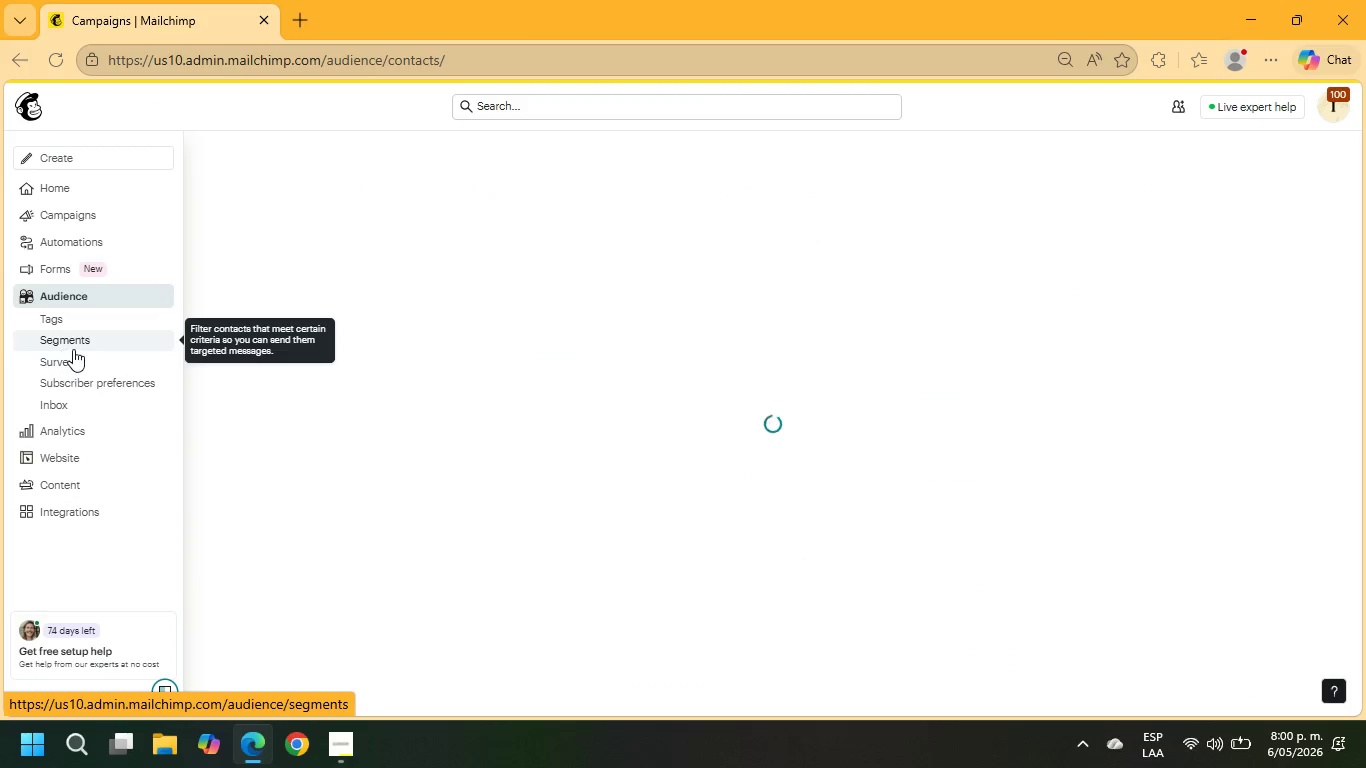 
left_click([74, 345])
 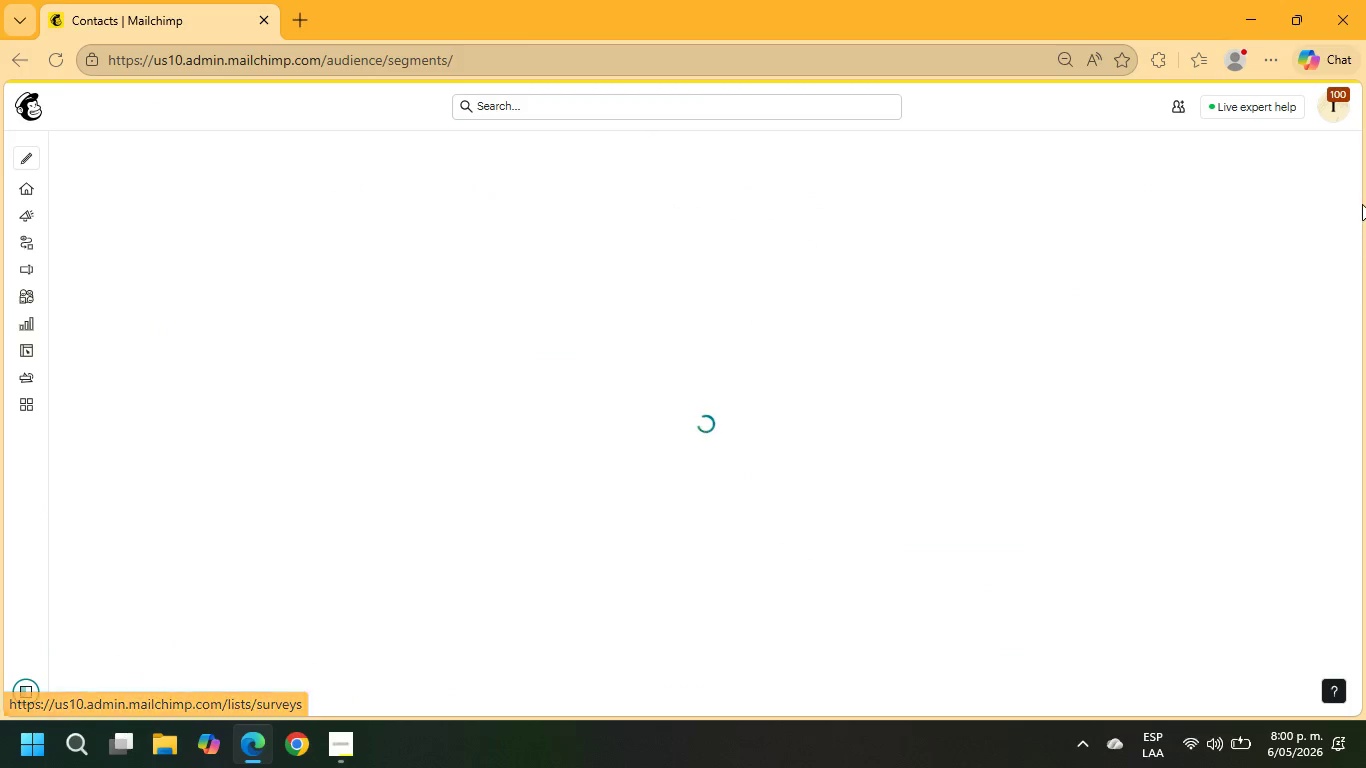 
mouse_move([1306, 165])
 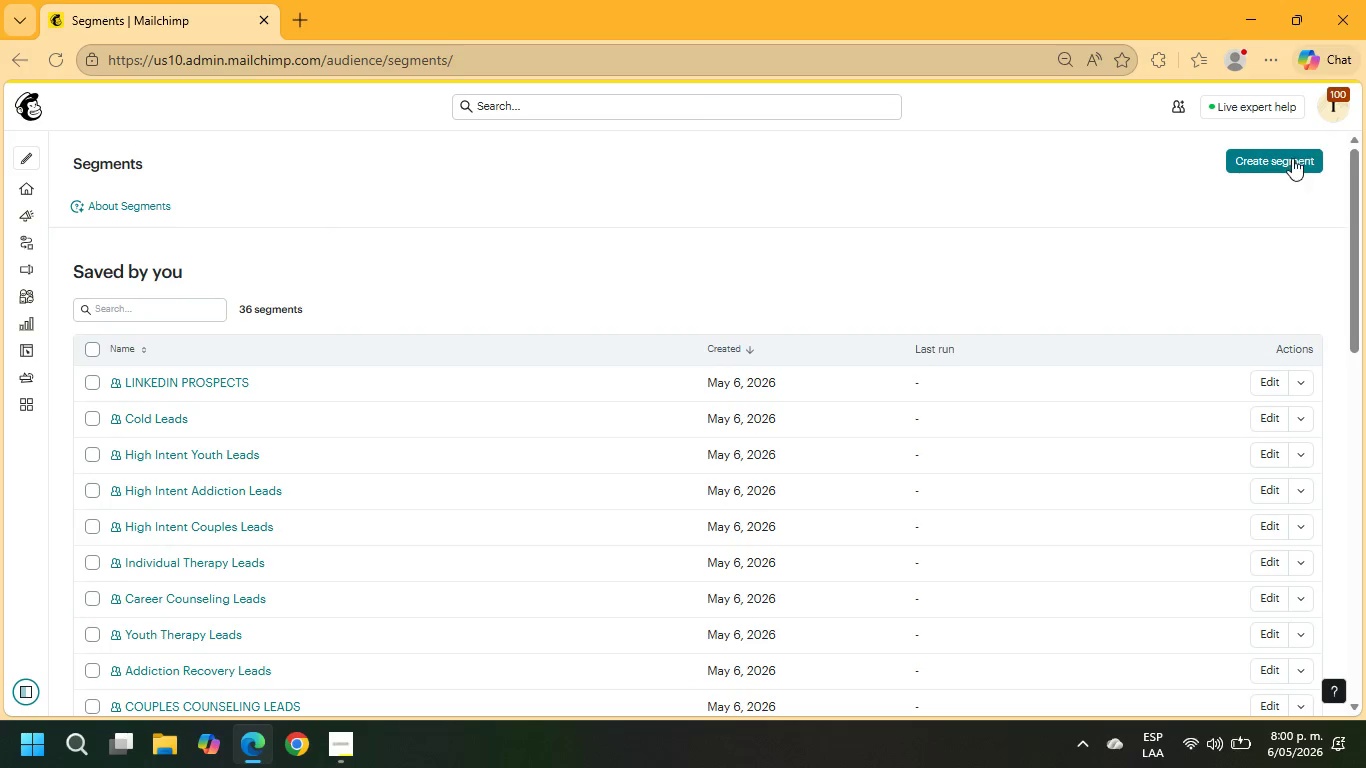 
left_click([1292, 158])
 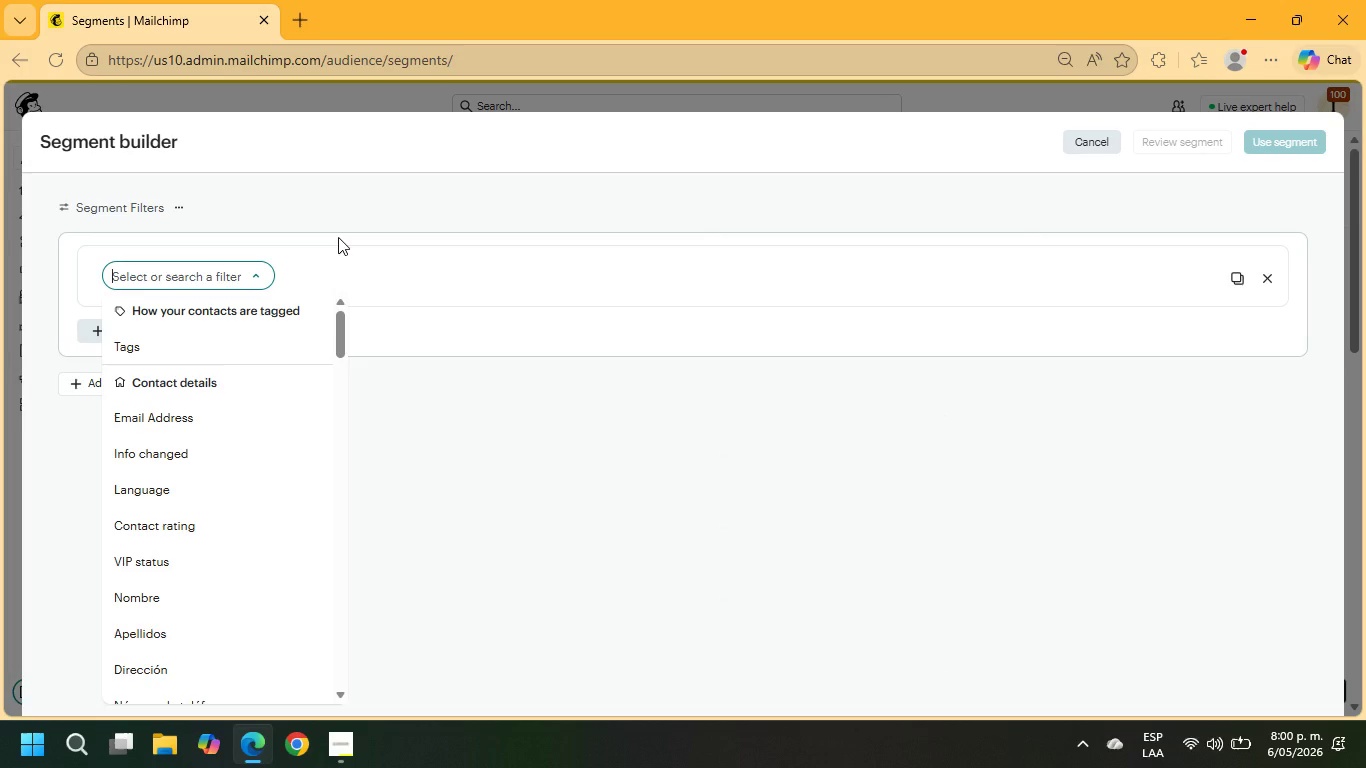 
wait(7.05)
 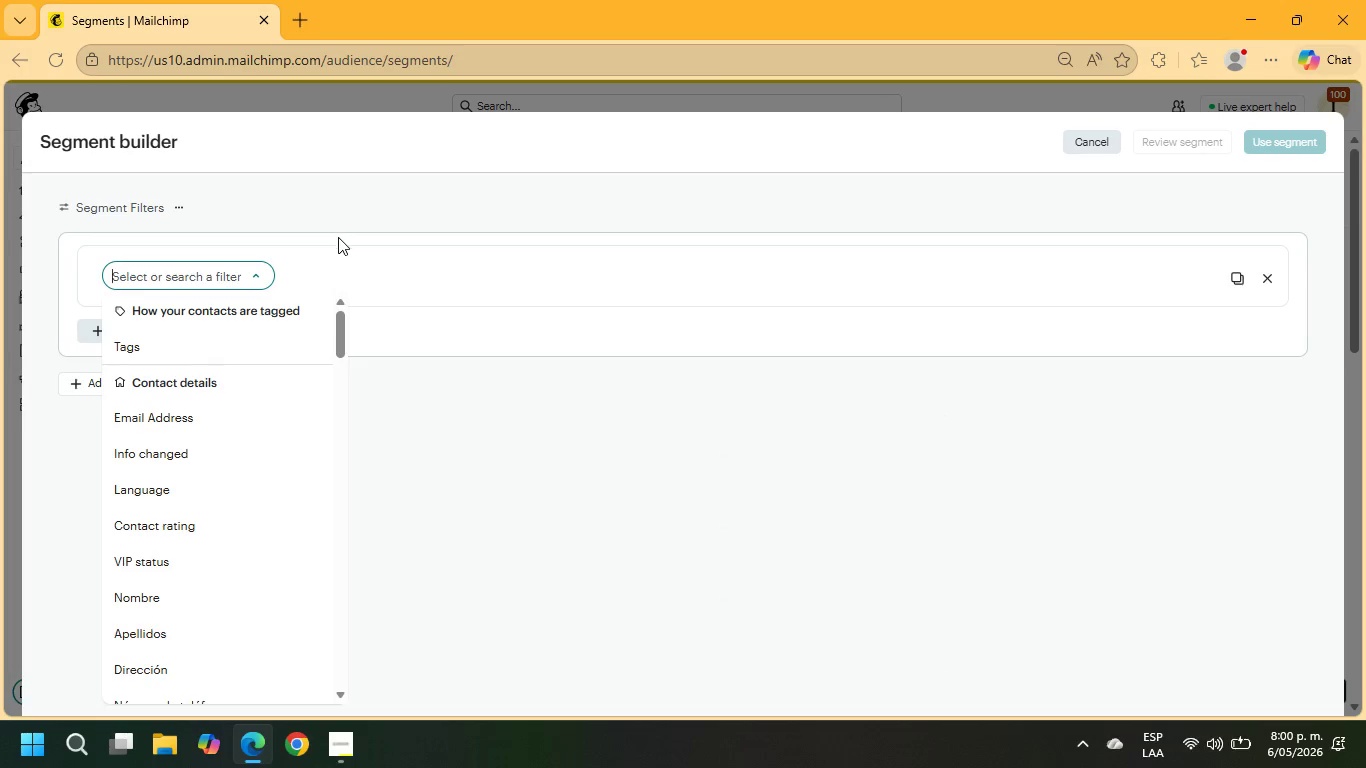 
type(LAST C)
 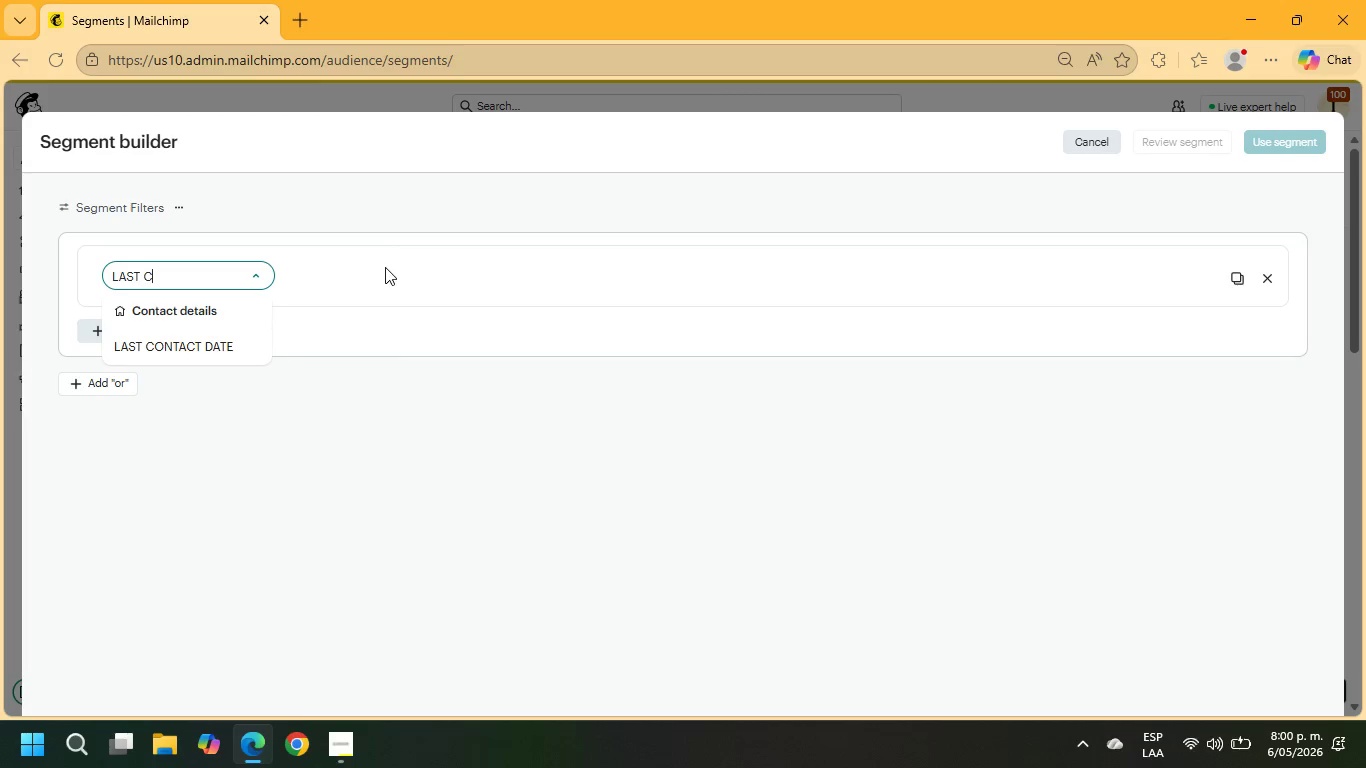 
left_click([180, 345])
 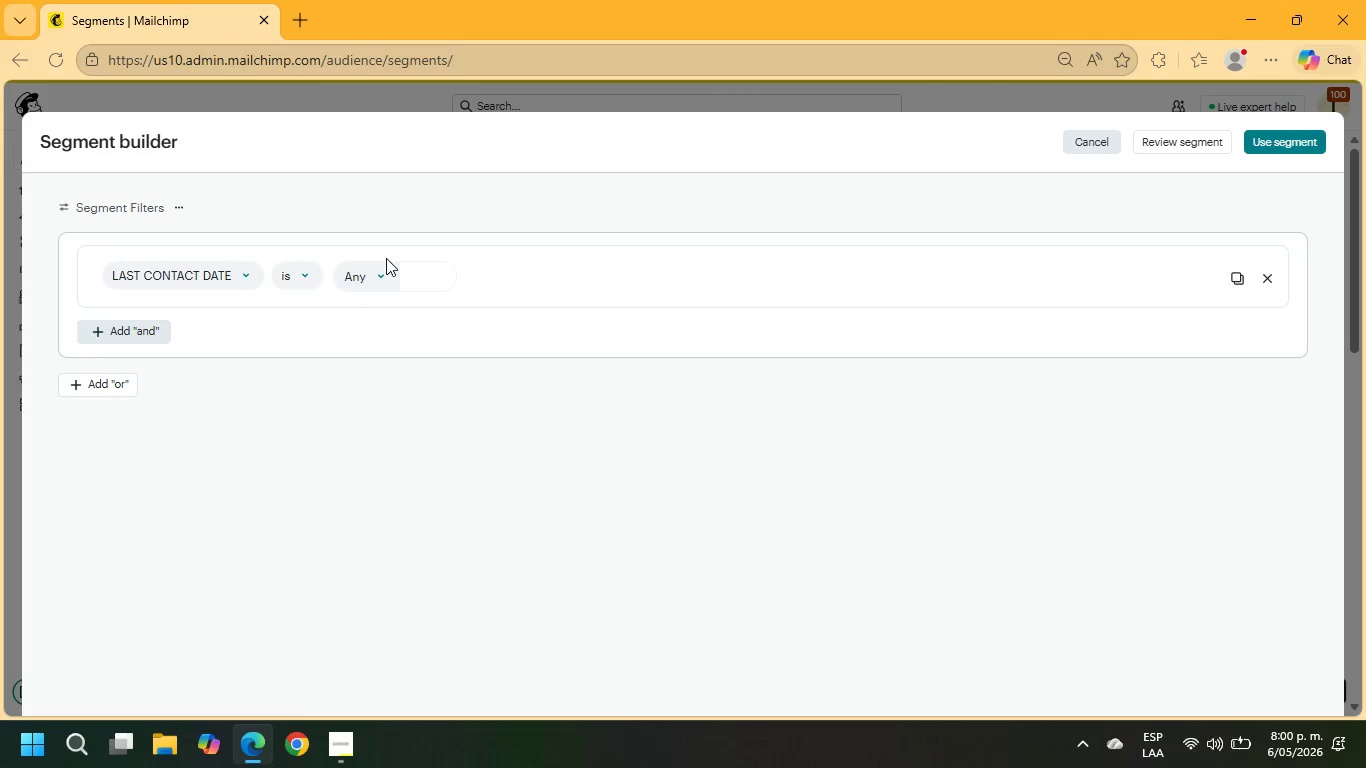 
left_click([305, 277])
 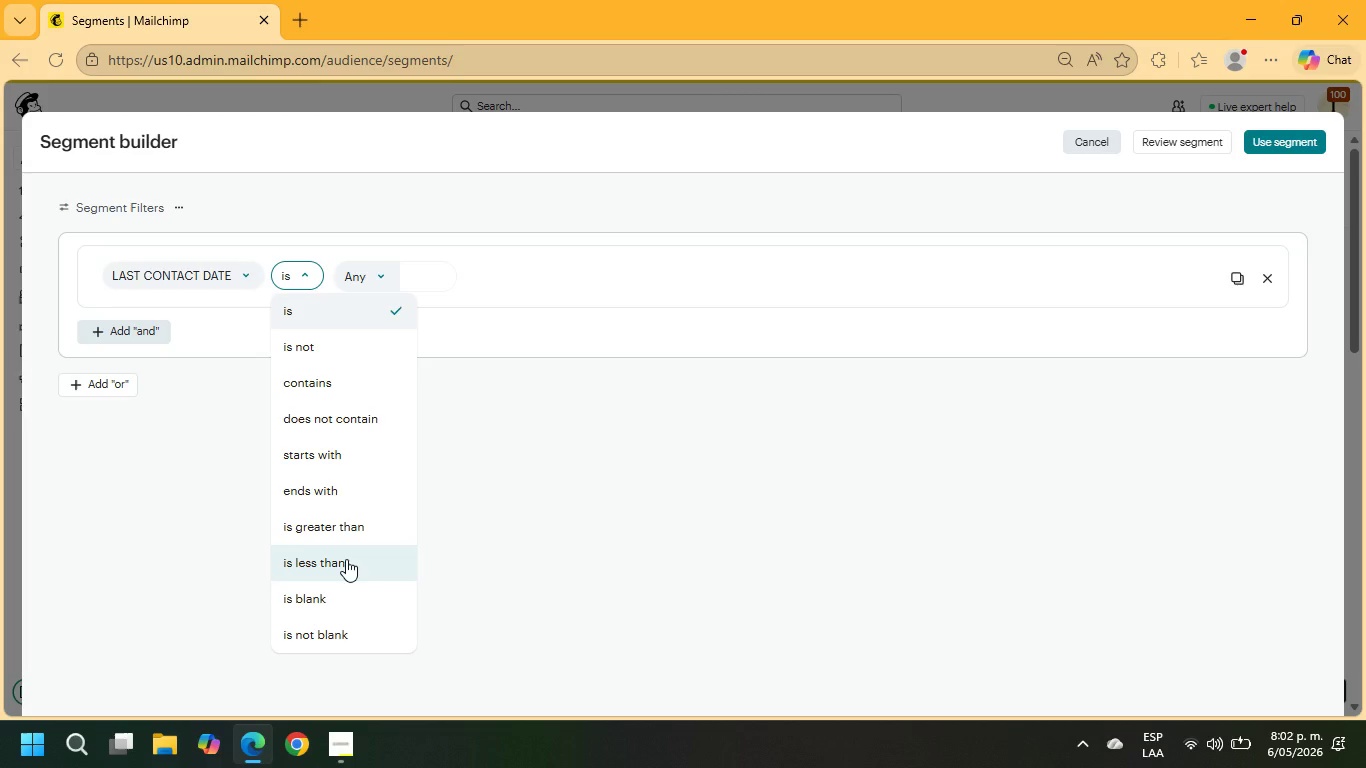 
wait(107.64)
 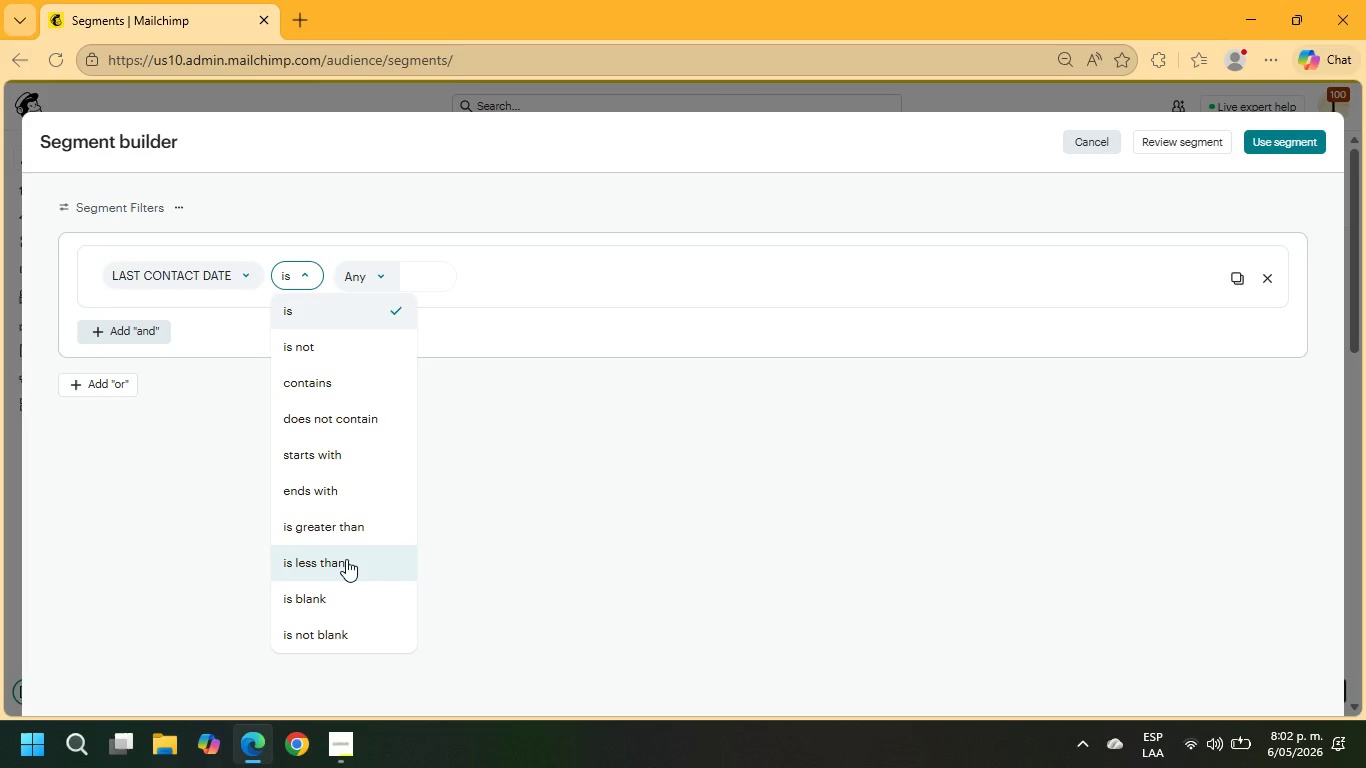 
left_click([372, 571])
 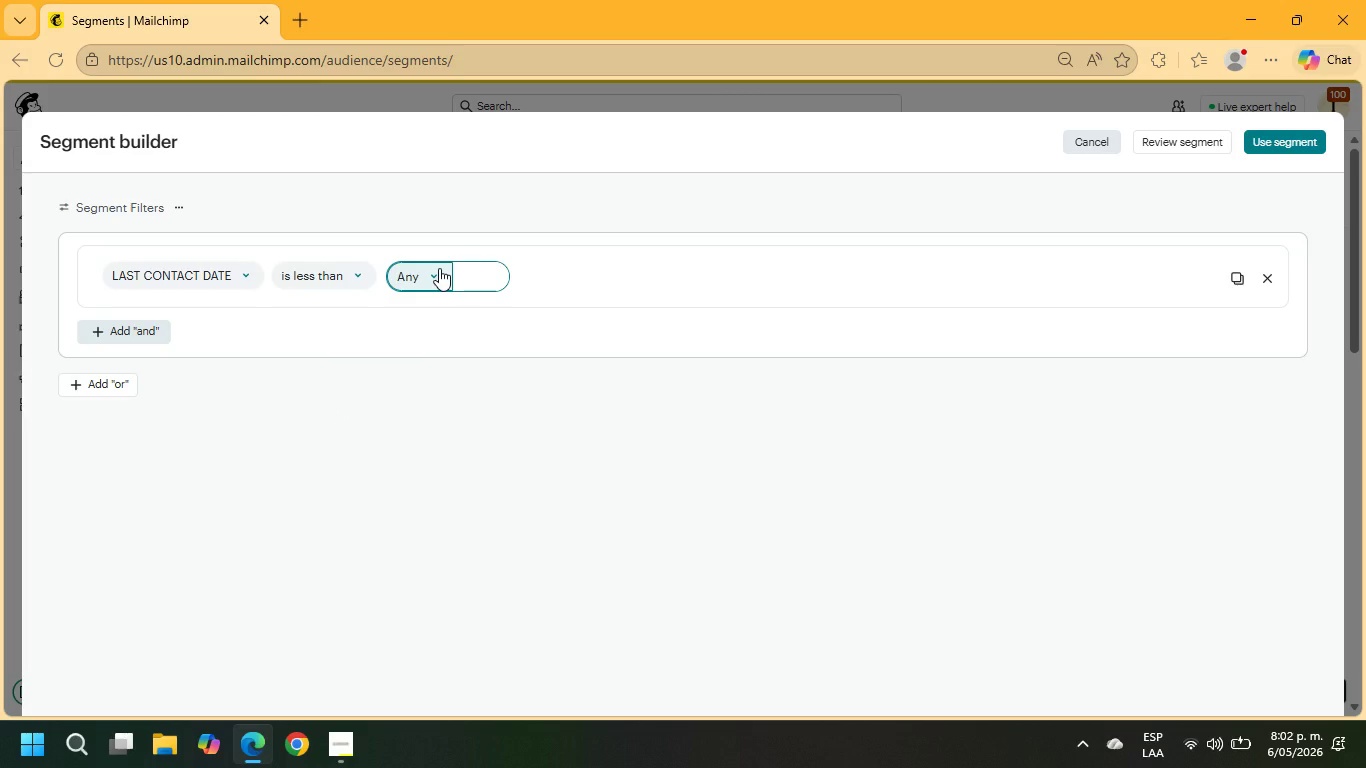 
wait(29.42)
 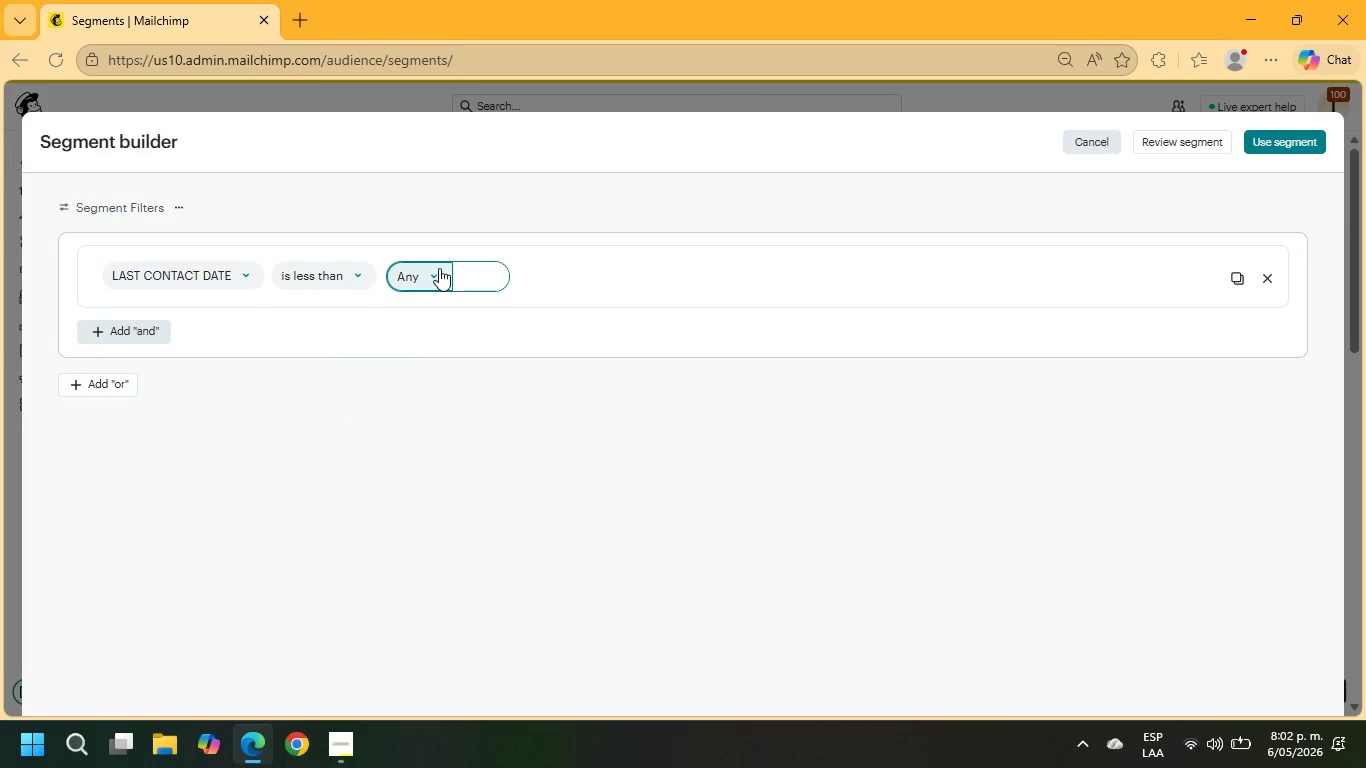 
left_click([408, 282])
 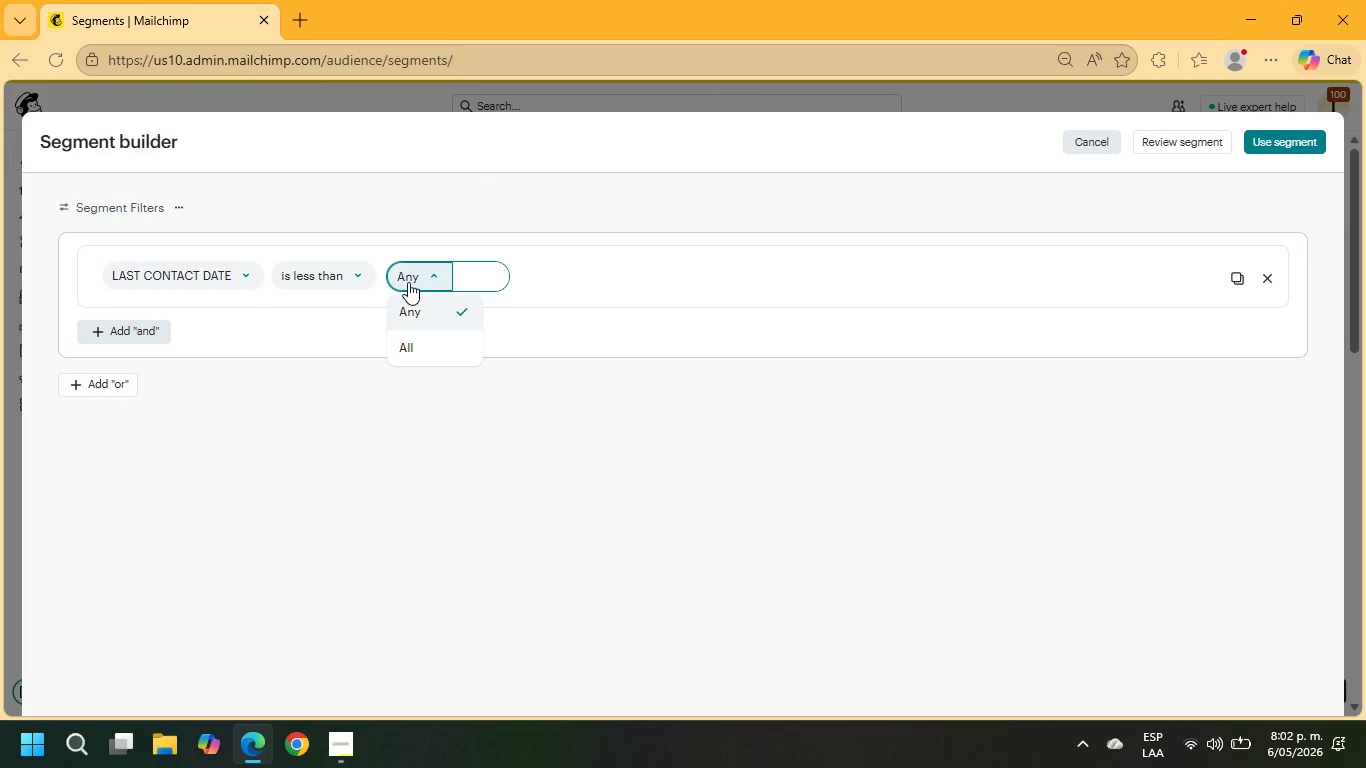 
wait(6.76)
 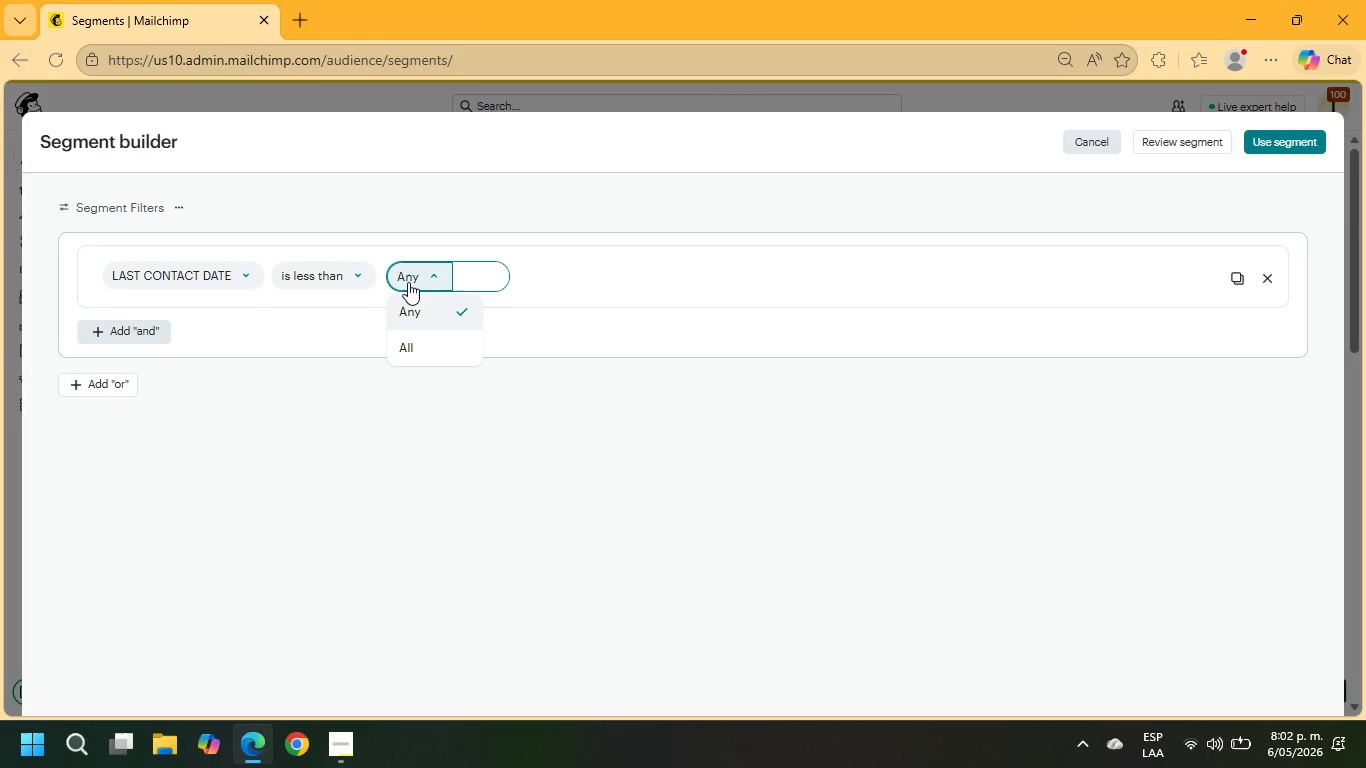 
left_click([433, 354])
 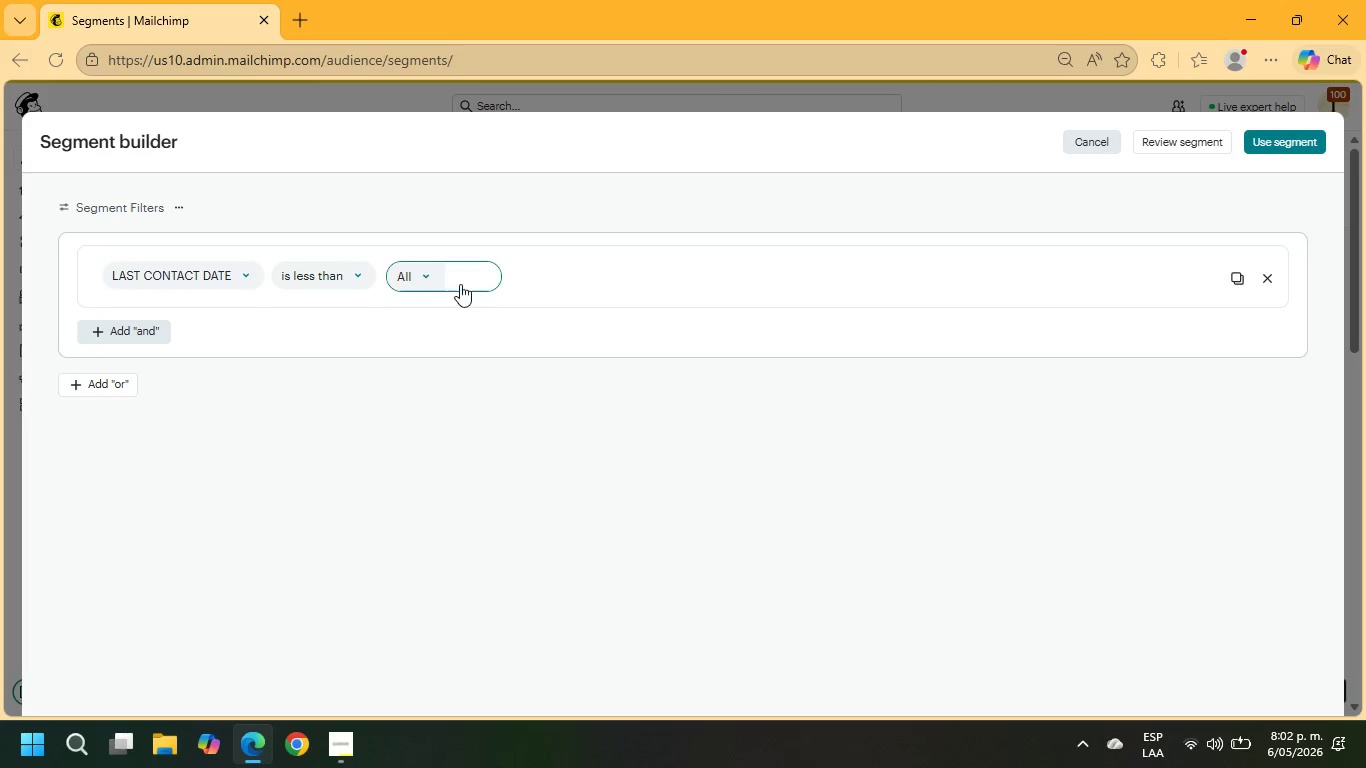 
left_click([415, 282])
 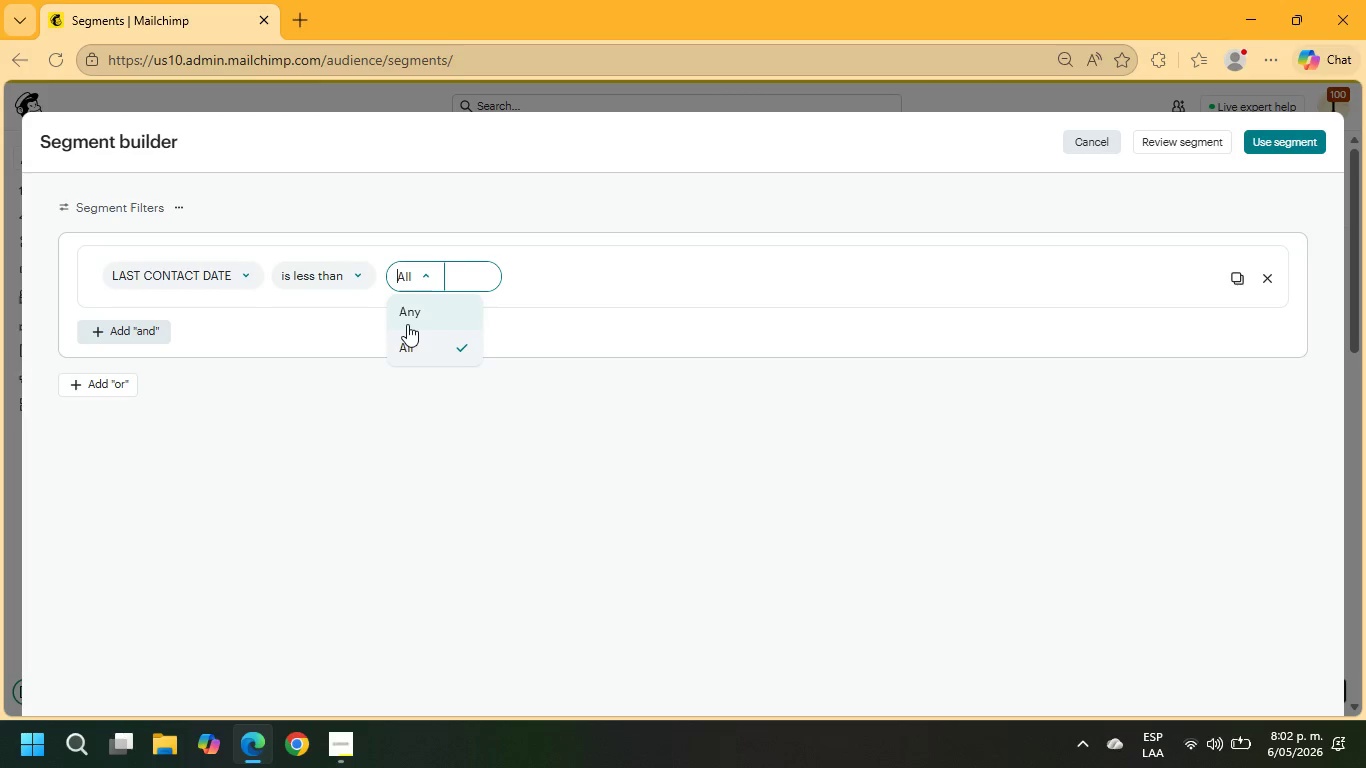 
left_click([407, 324])
 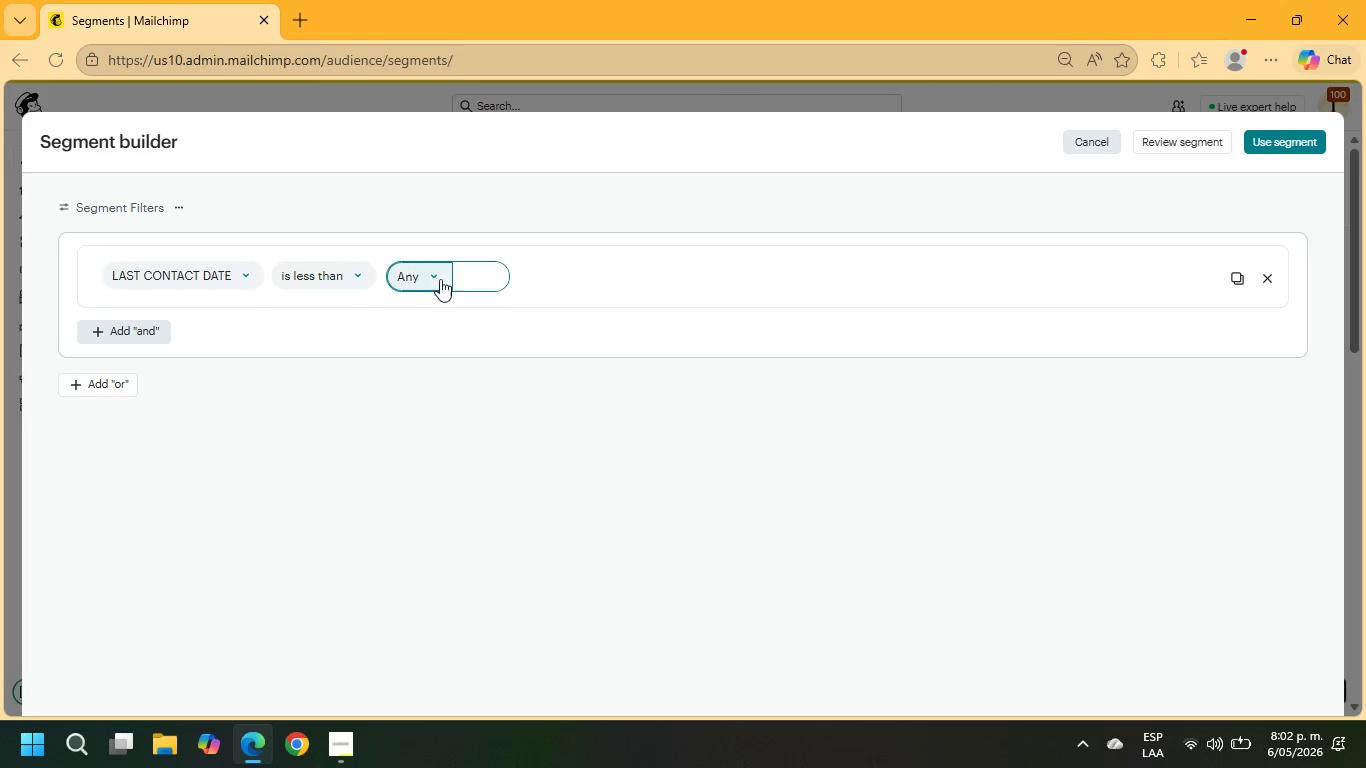 
left_click([472, 277])
 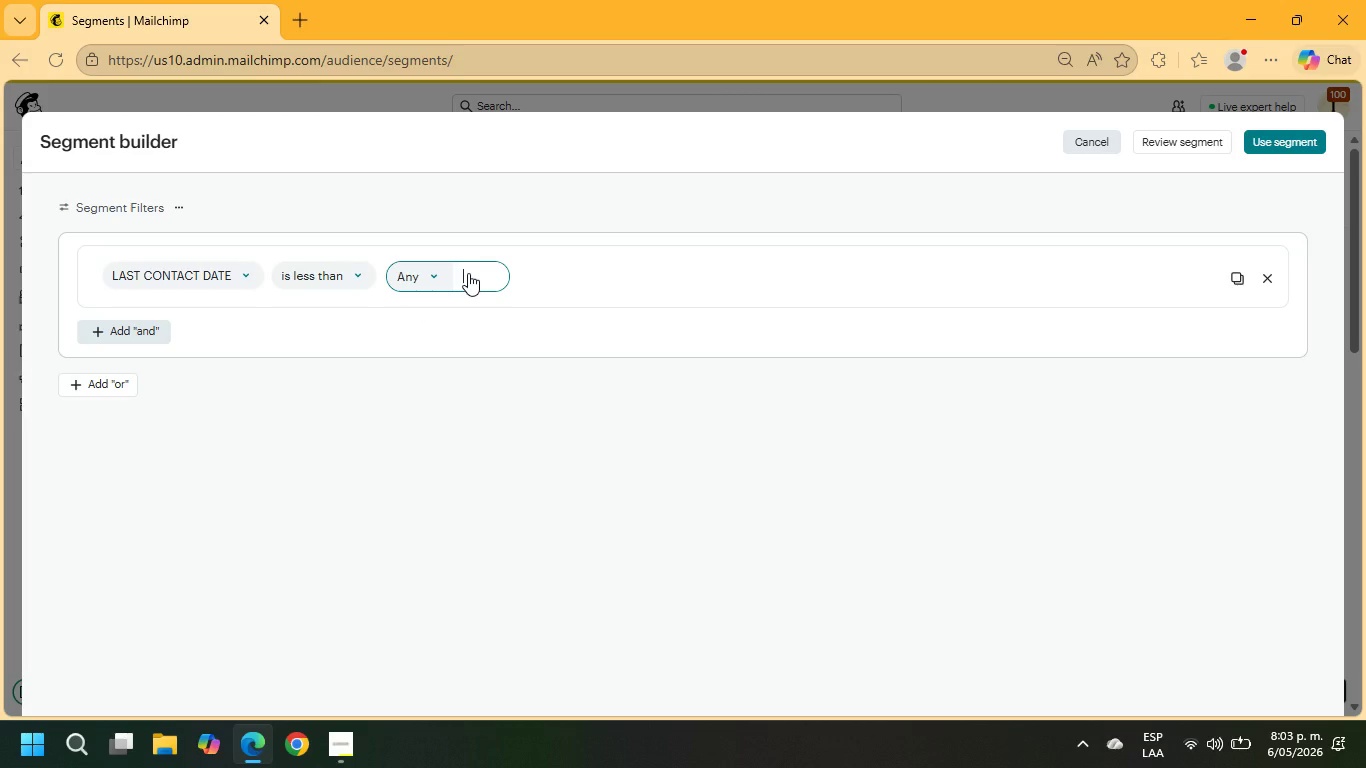 
key(Numpad9)
 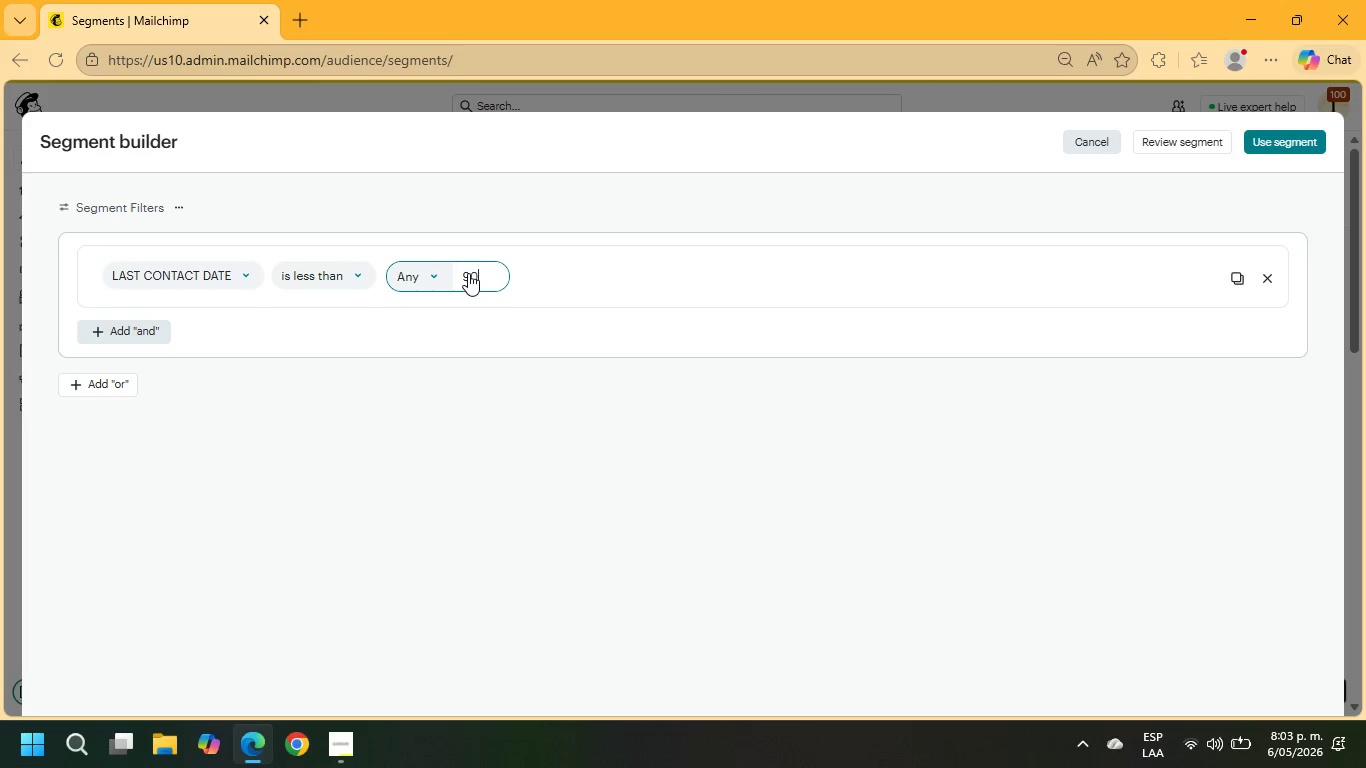 
key(Numpad0)
 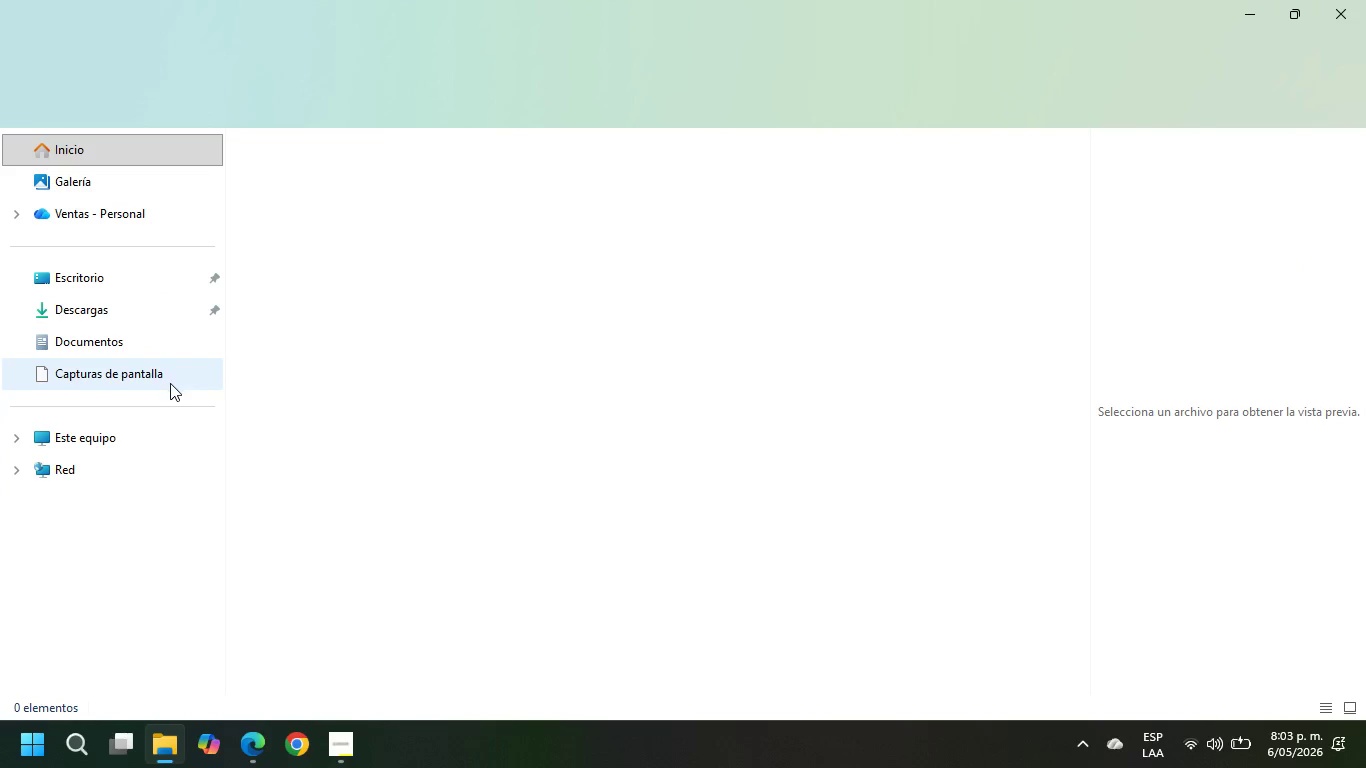 
wait(9.34)
 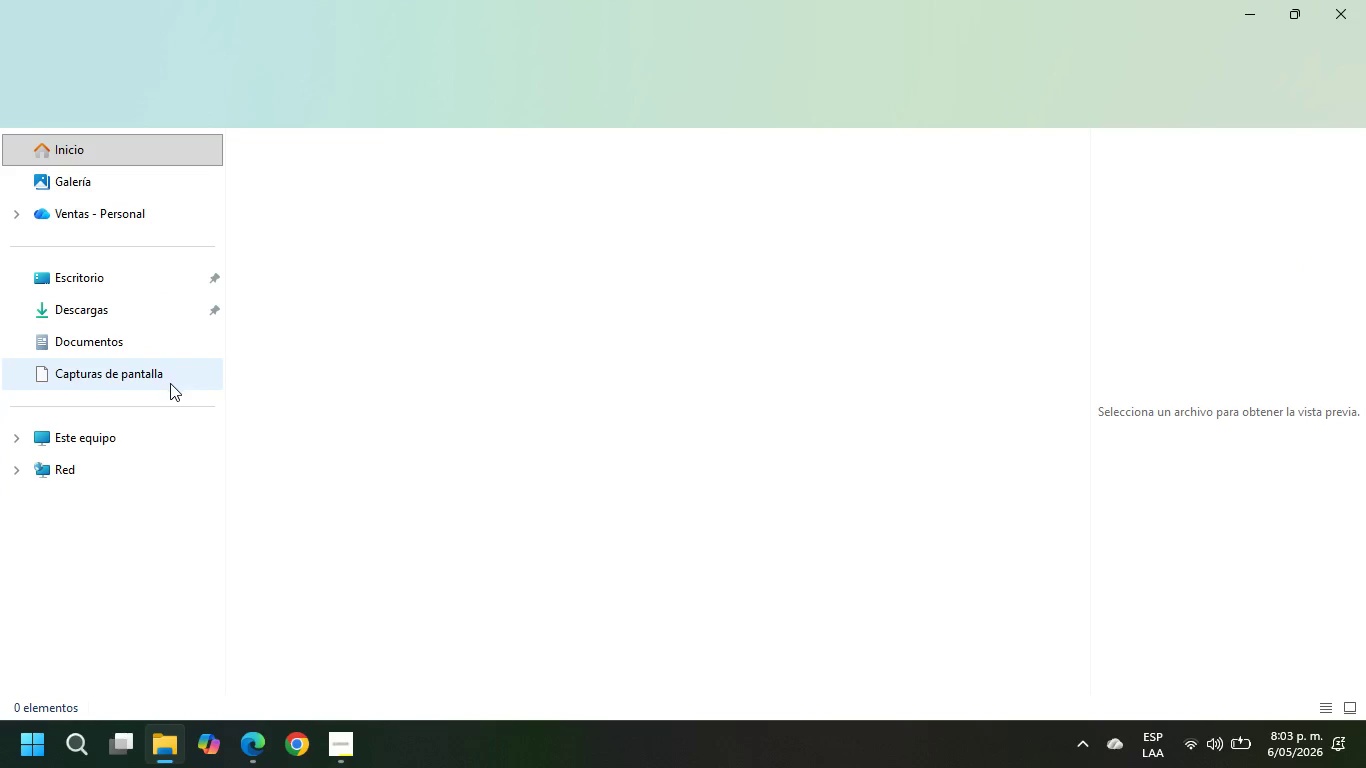 
left_click([495, 278])
 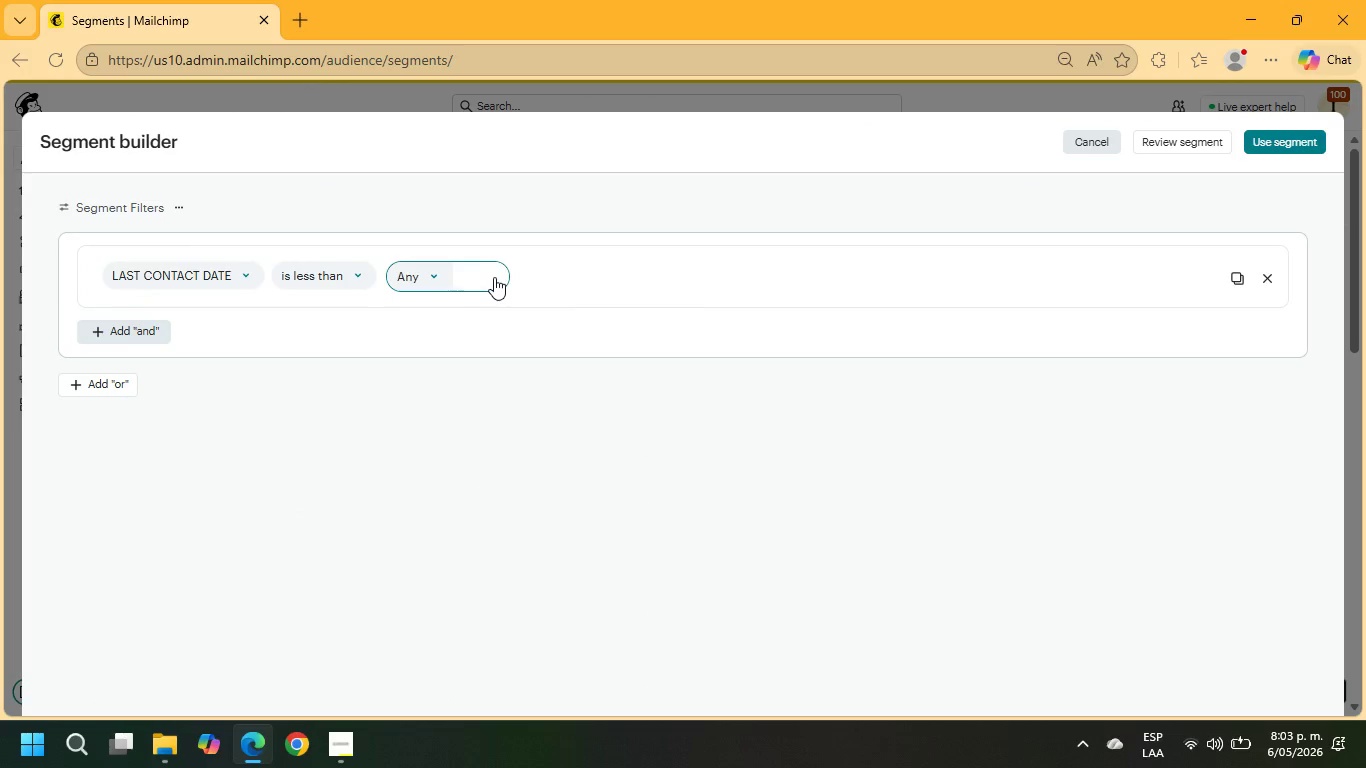 
left_click([493, 278])
 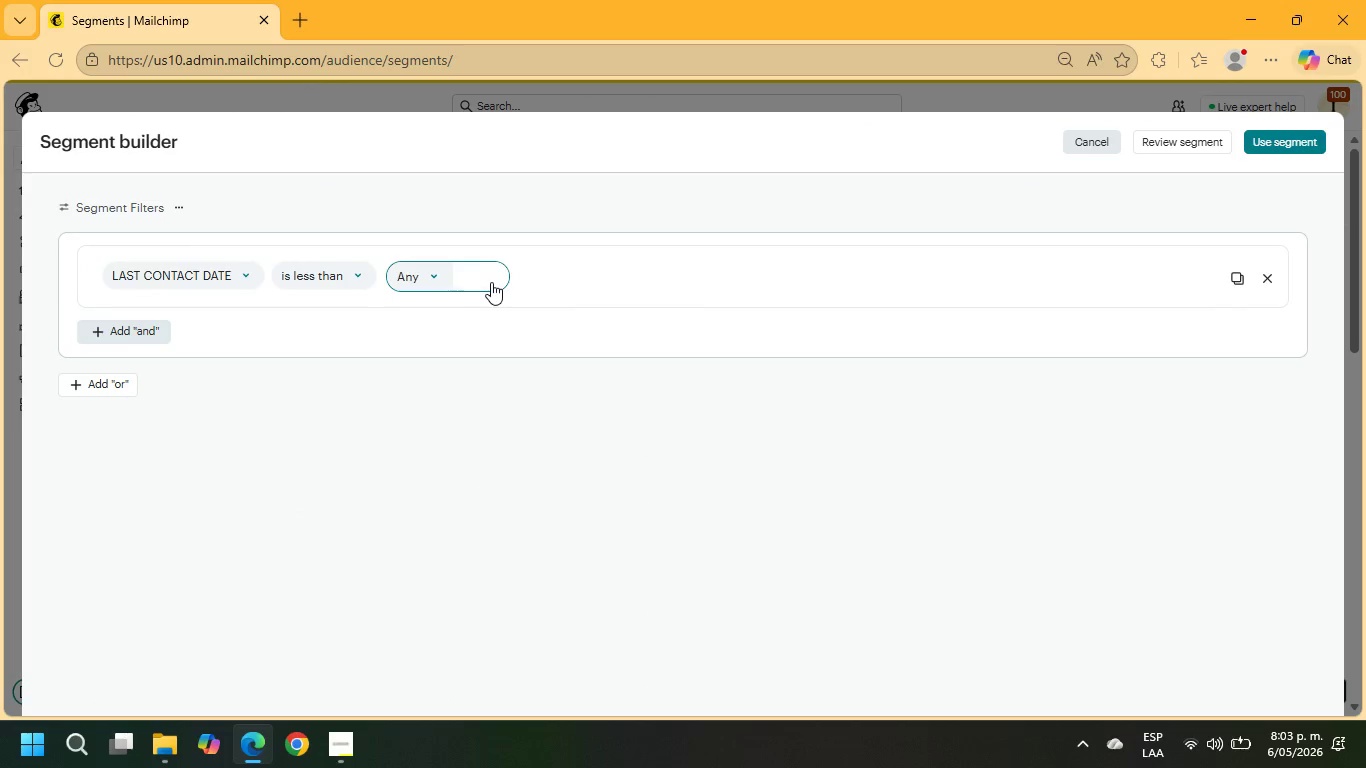 
key(Numpad9)
 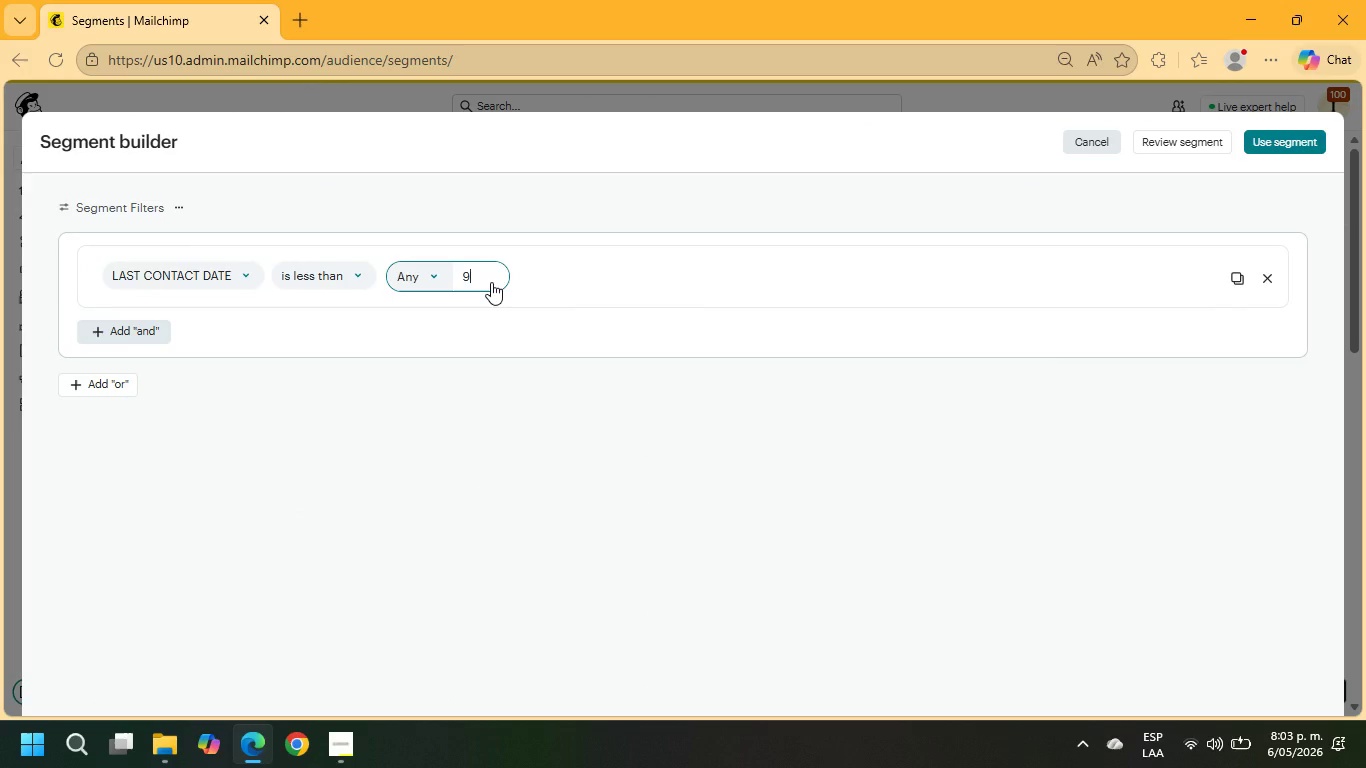 
key(ArrowRight)
 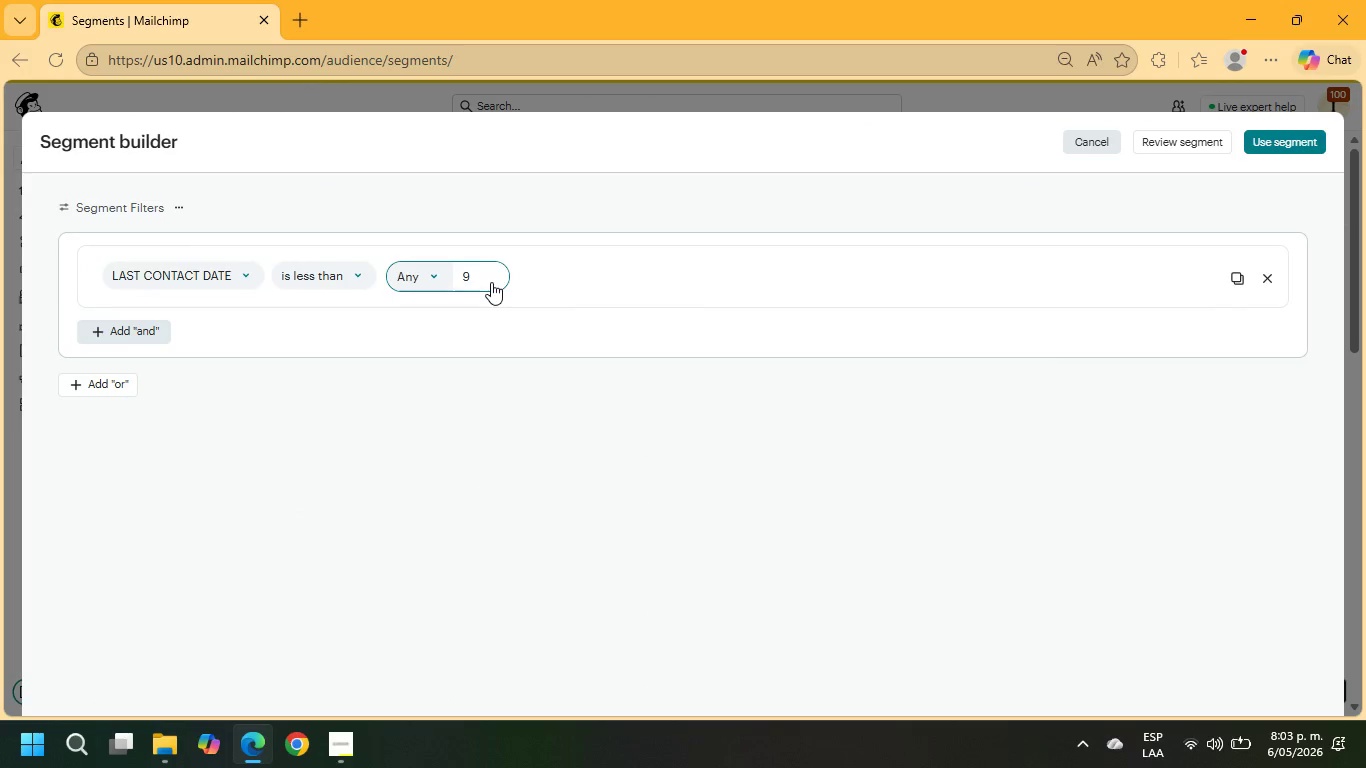 
type( DAY)
key(Backspace)
key(Backspace)
key(Backspace)
key(Backspace)
type(0 days)
 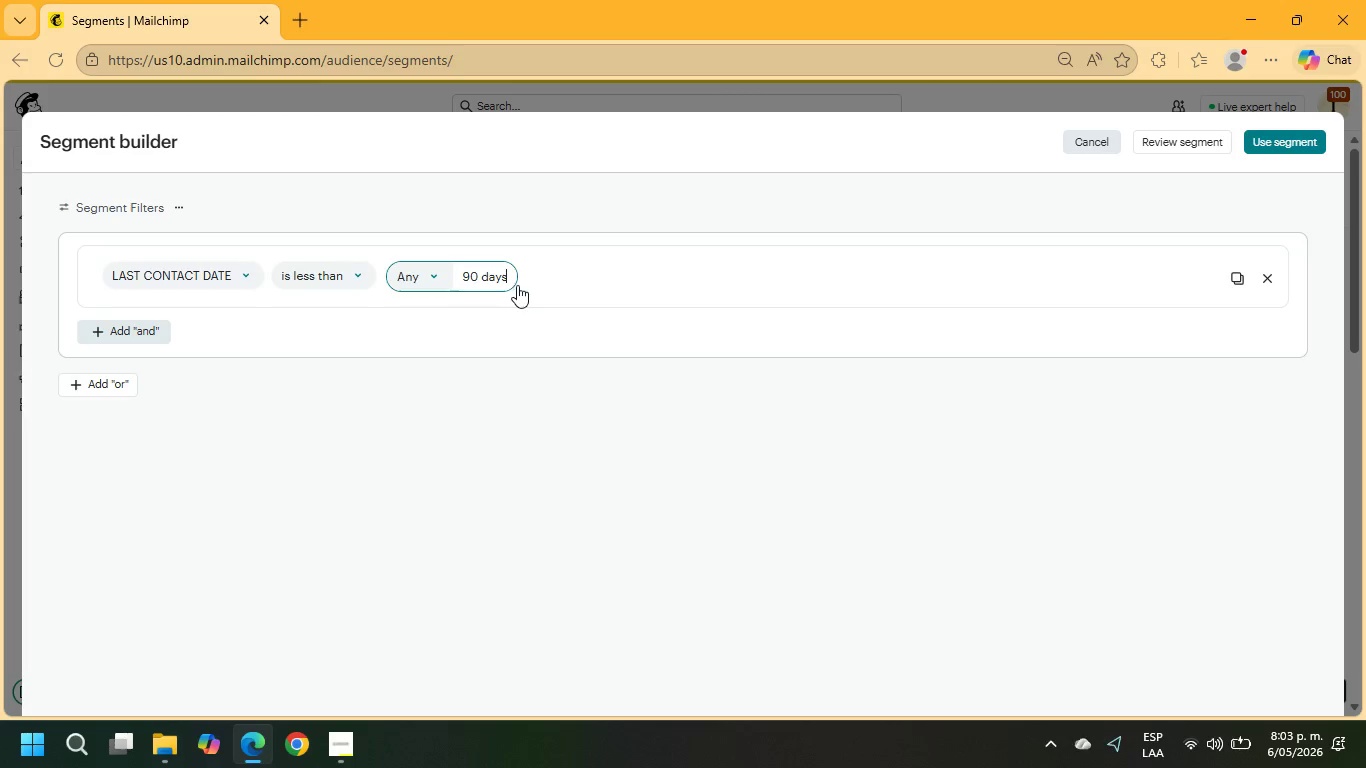 
left_click([814, 254])
 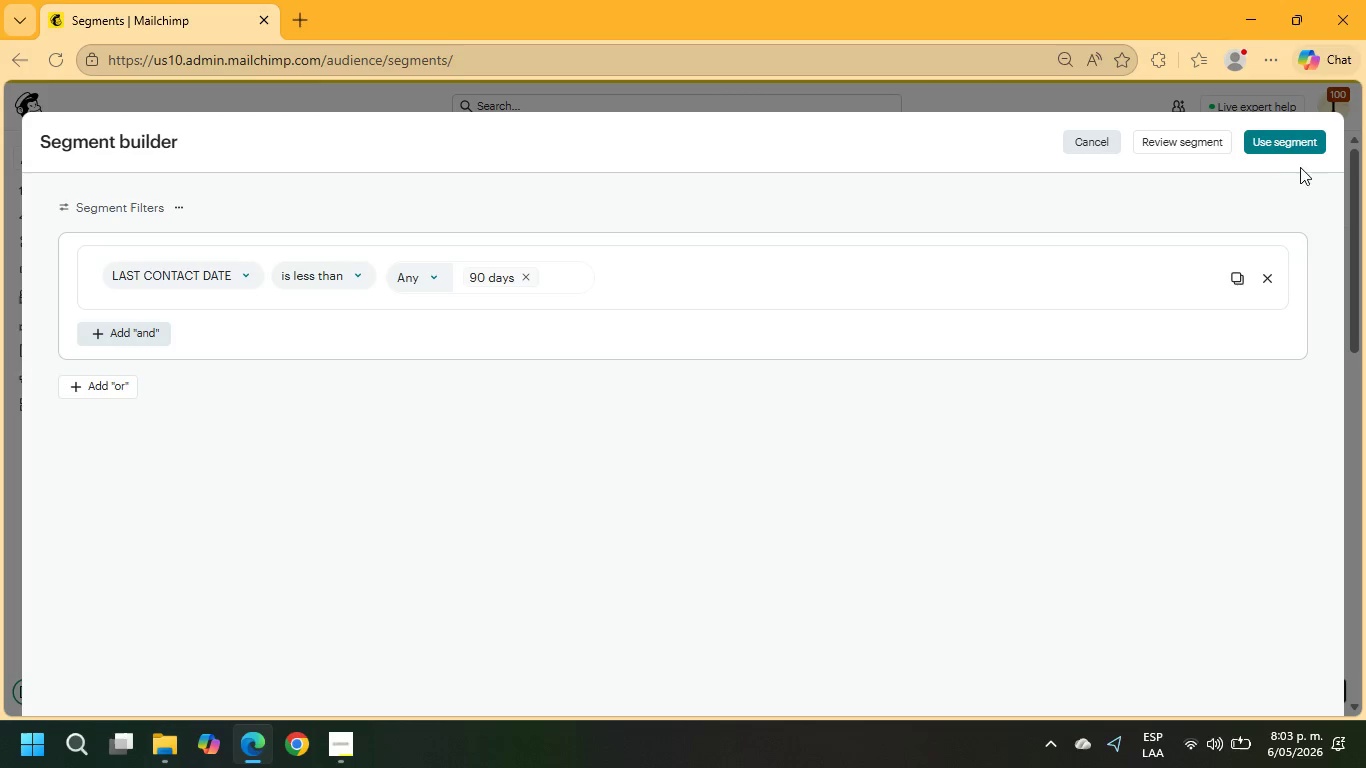 
left_click([1311, 150])
 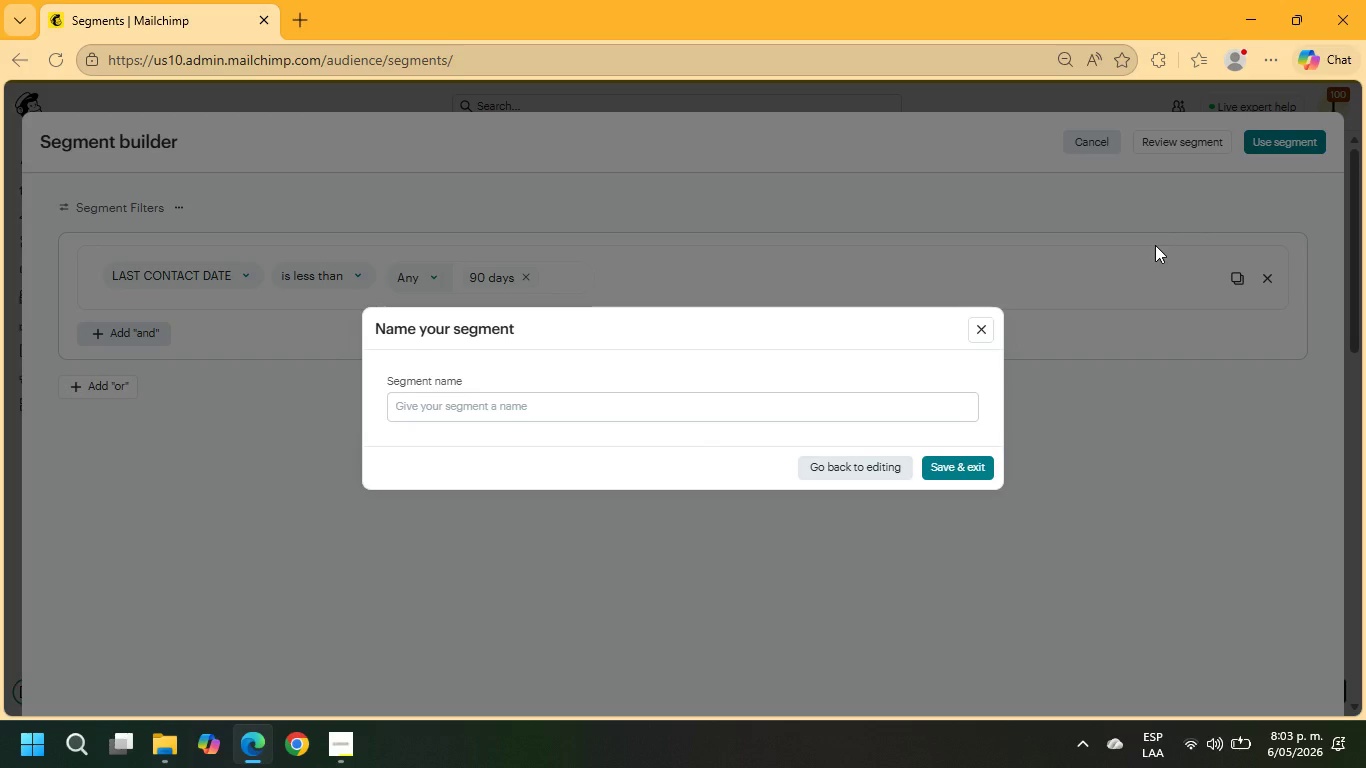 
wait(7.28)
 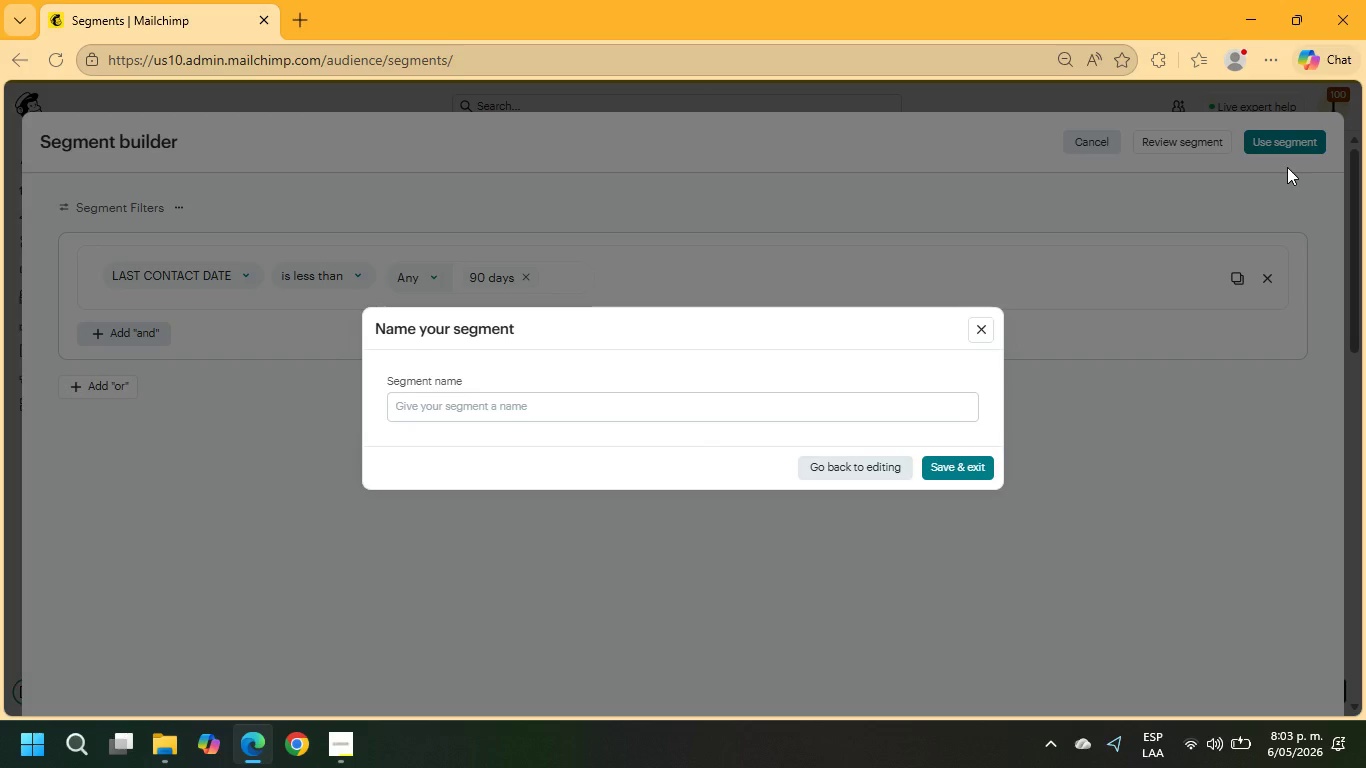 
left_click([984, 329])
 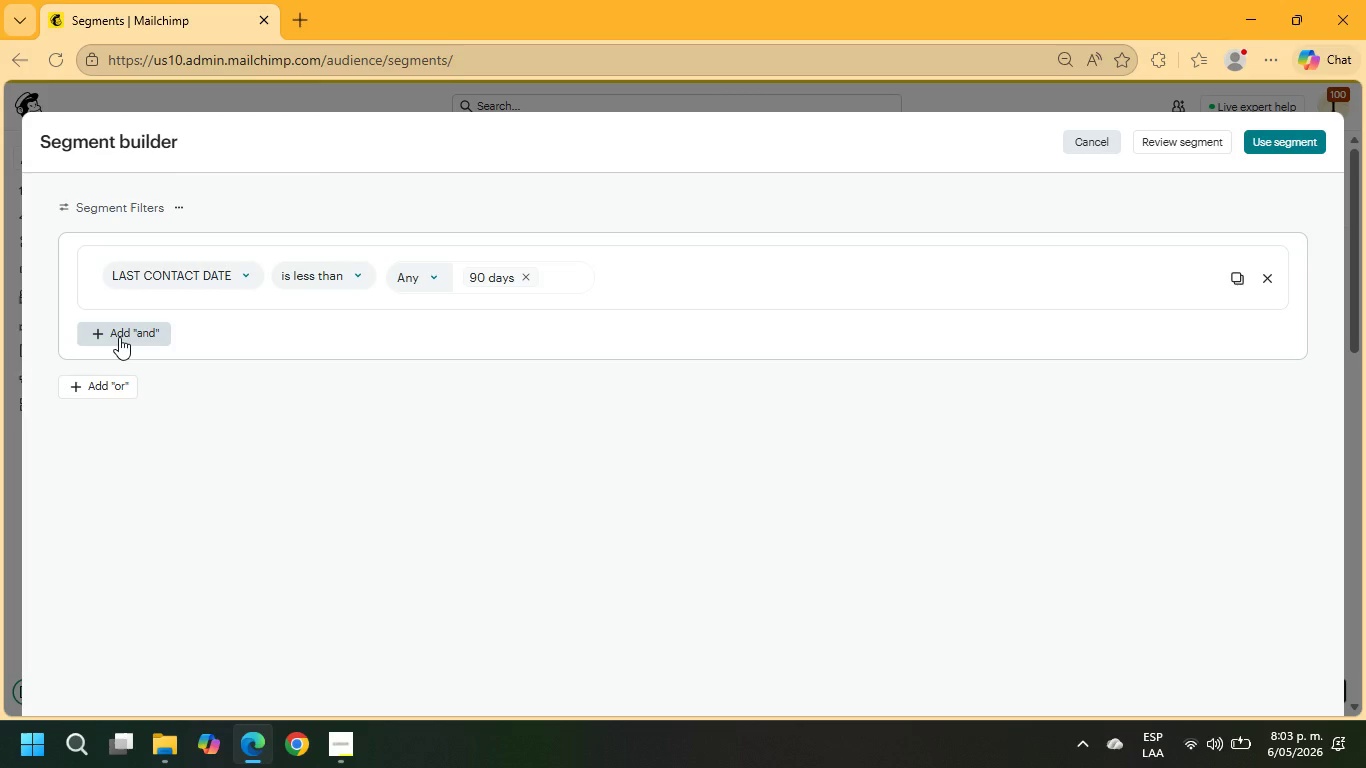 
left_click([119, 337])
 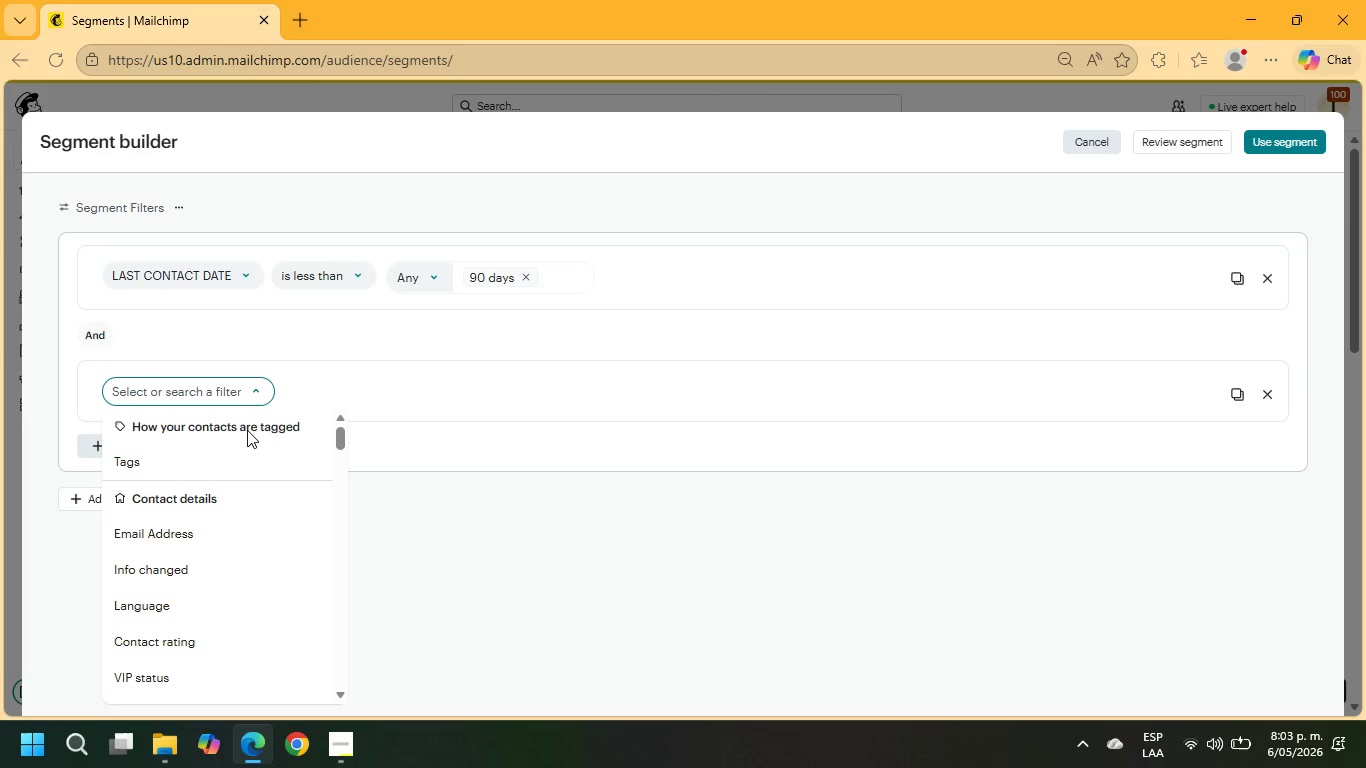 
type(proje)
 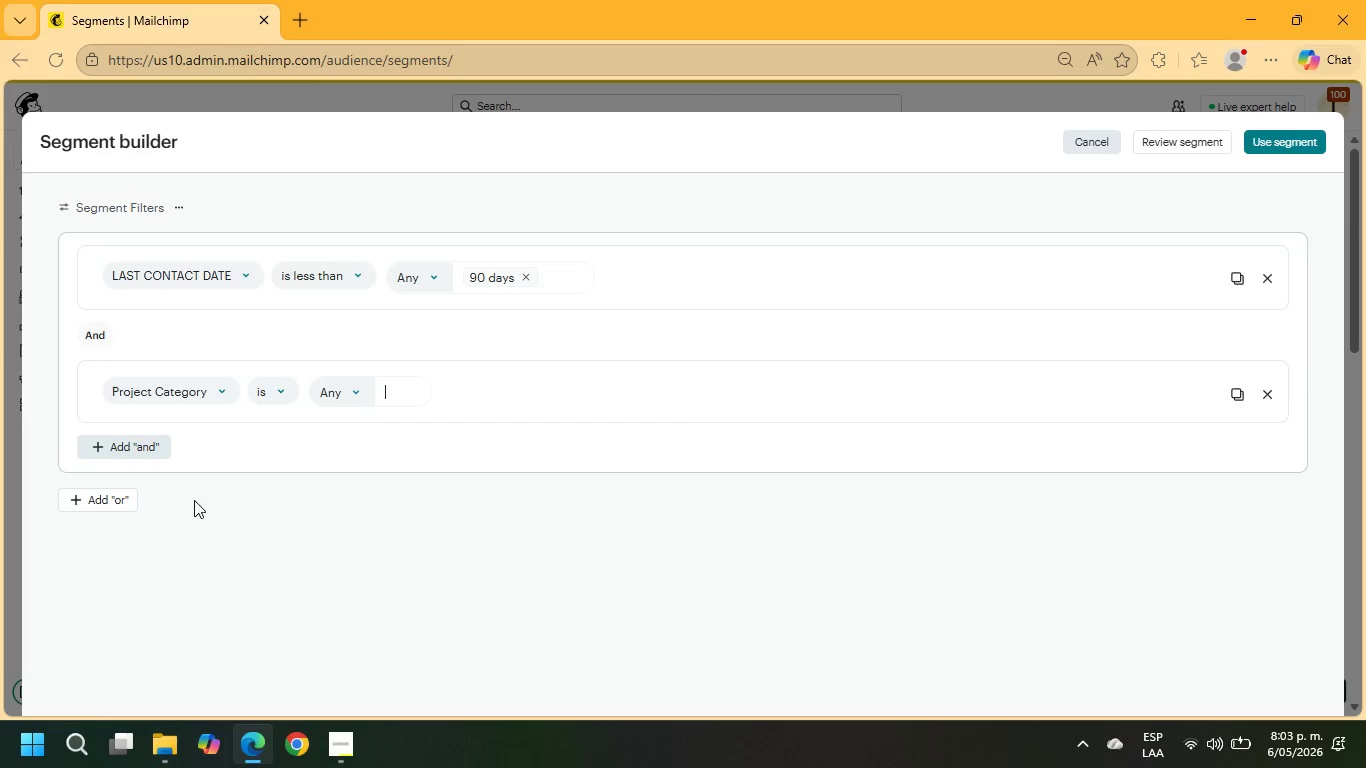 
left_click([291, 390])
 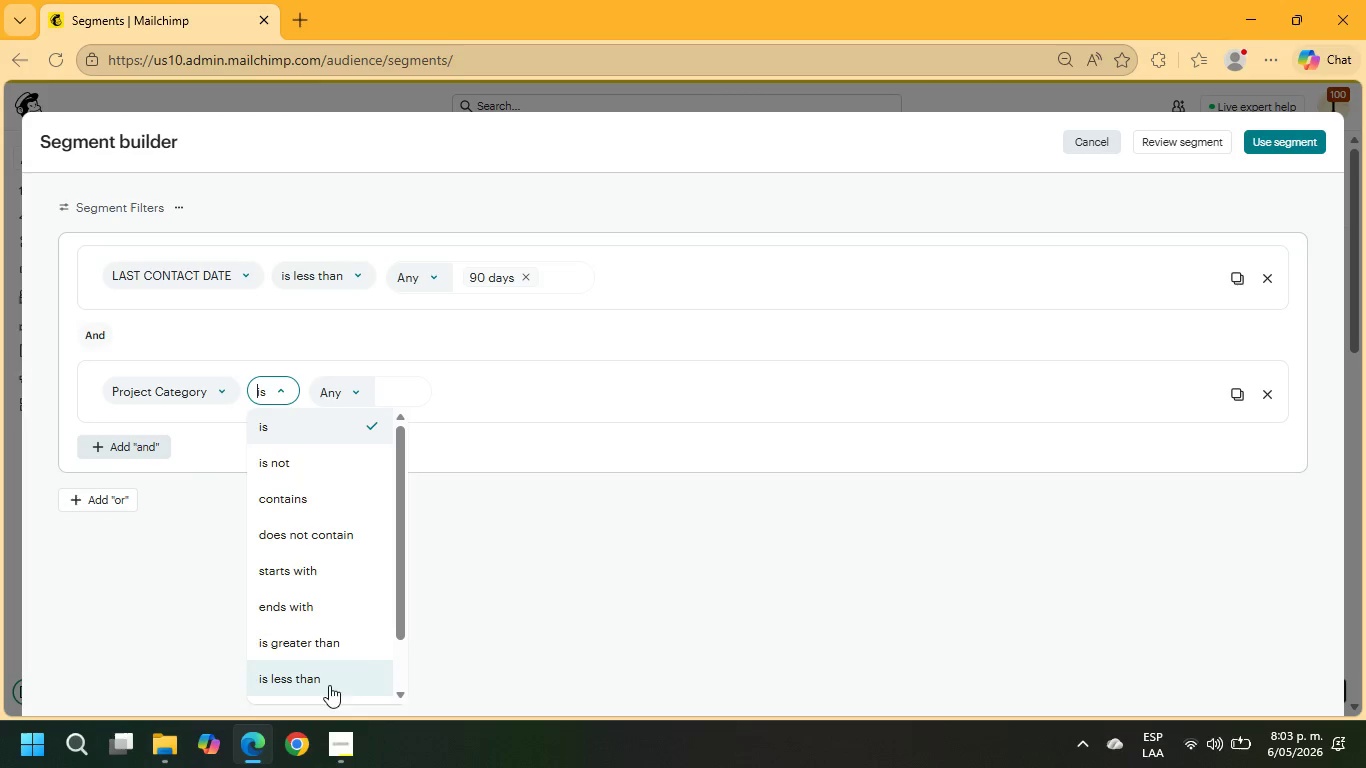 
scroll: coordinate [354, 670], scroll_direction: down, amount: 2.0
 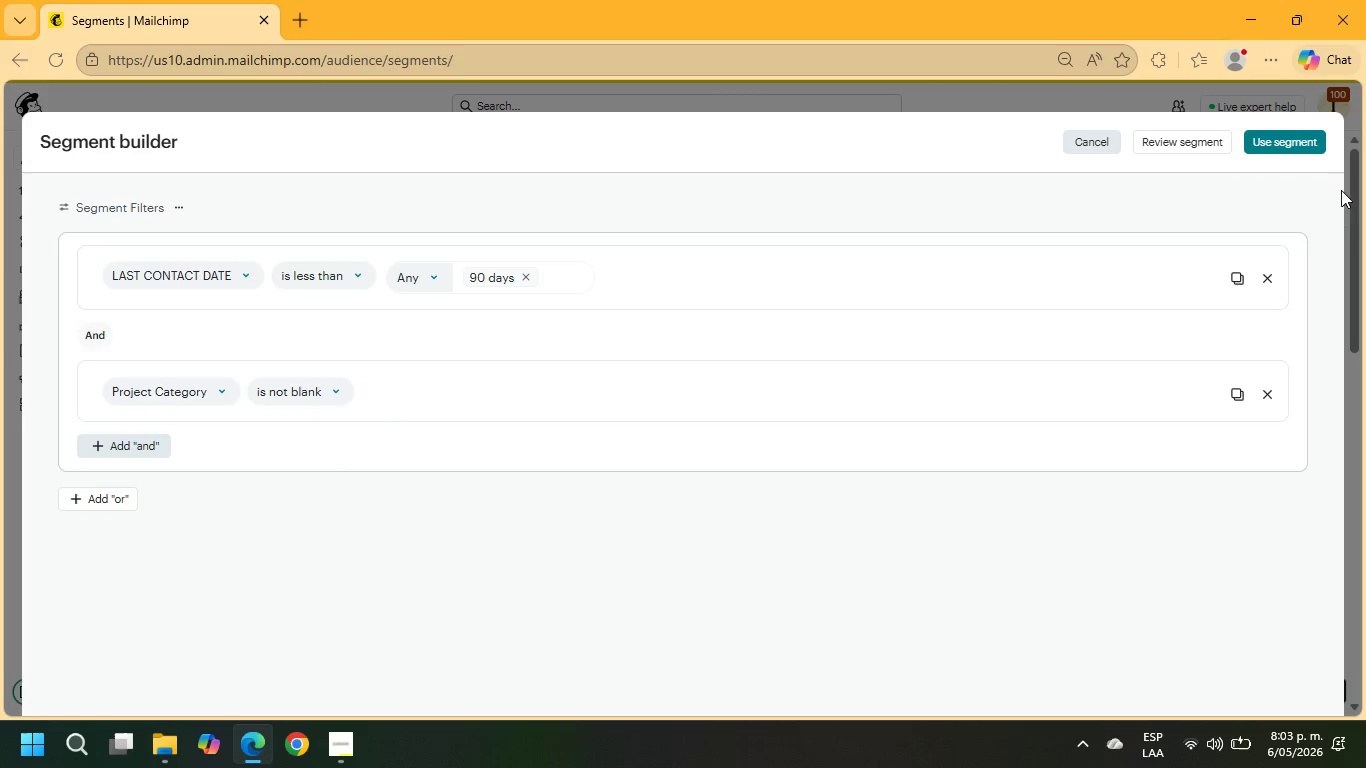 
left_click([1293, 153])
 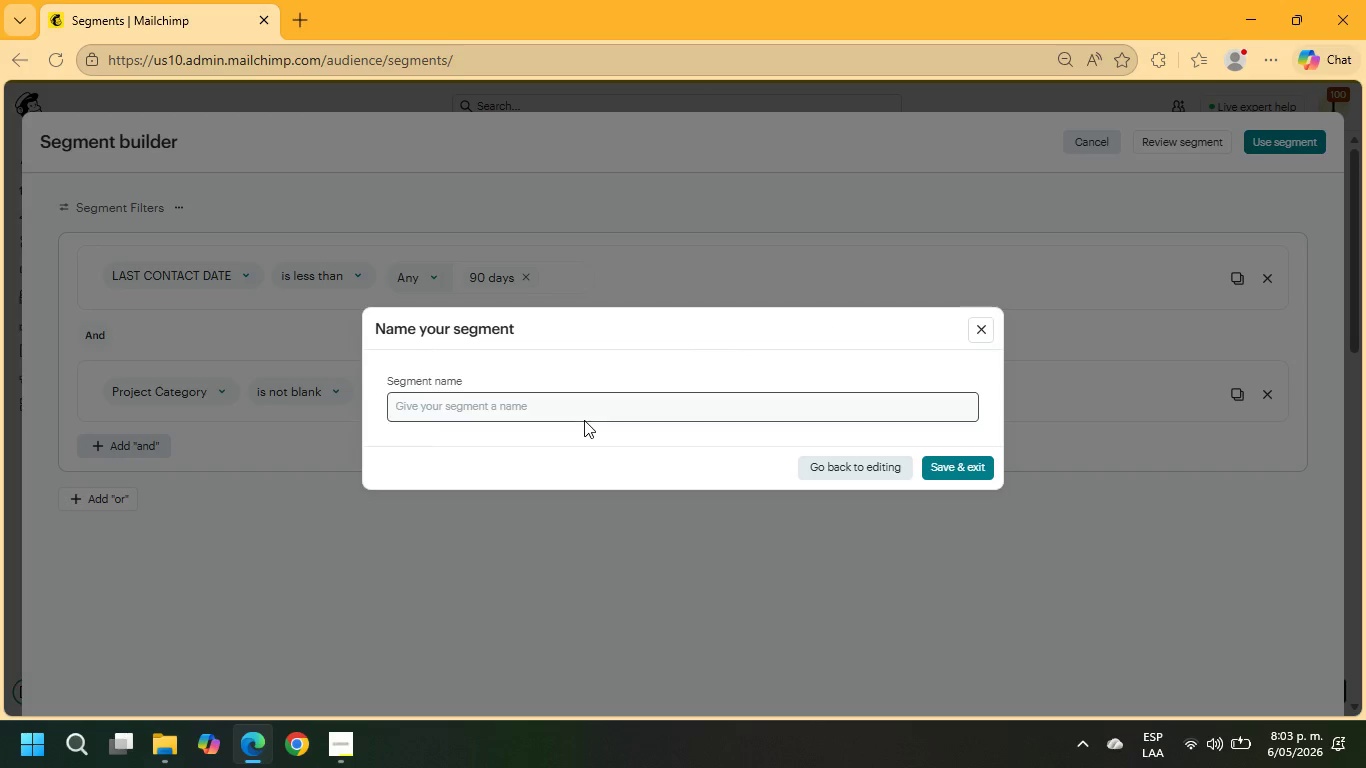 
left_click([582, 411])
 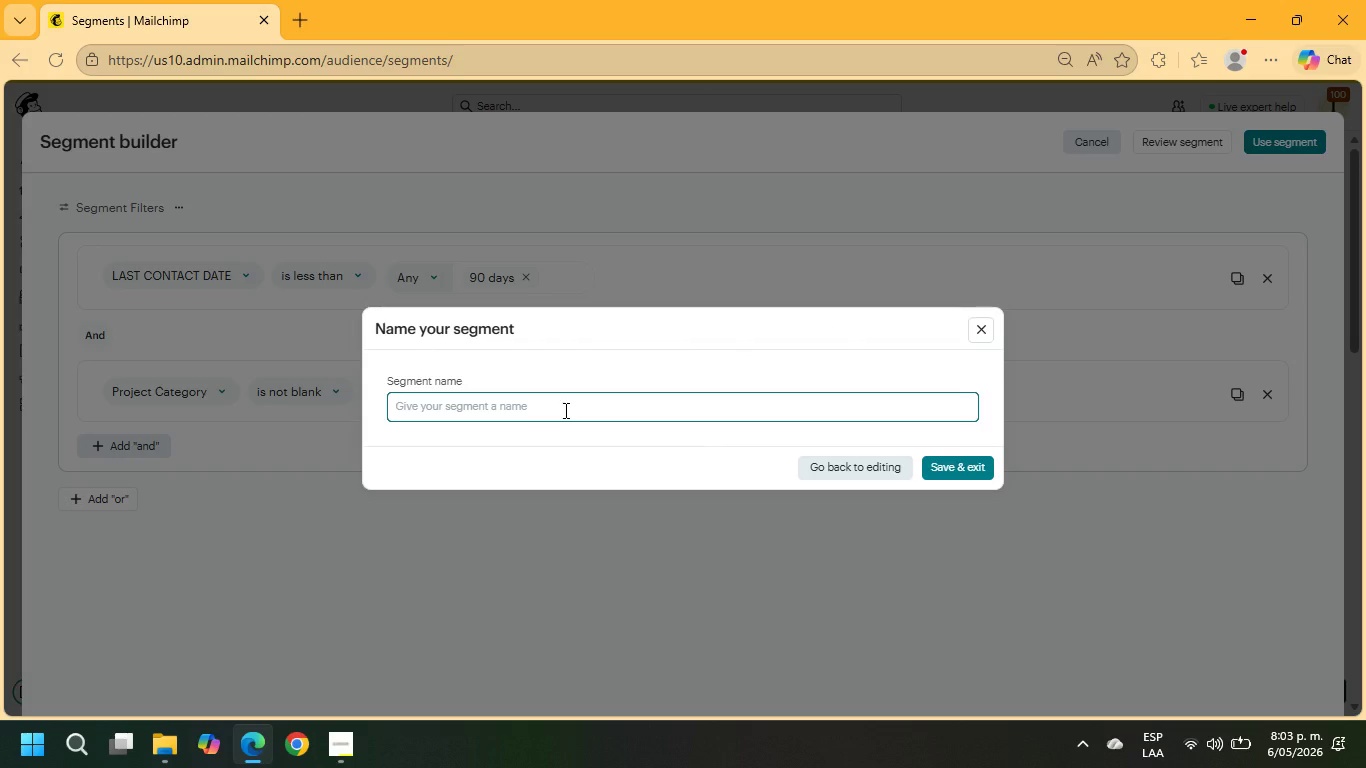 
type(Stale Leads)
 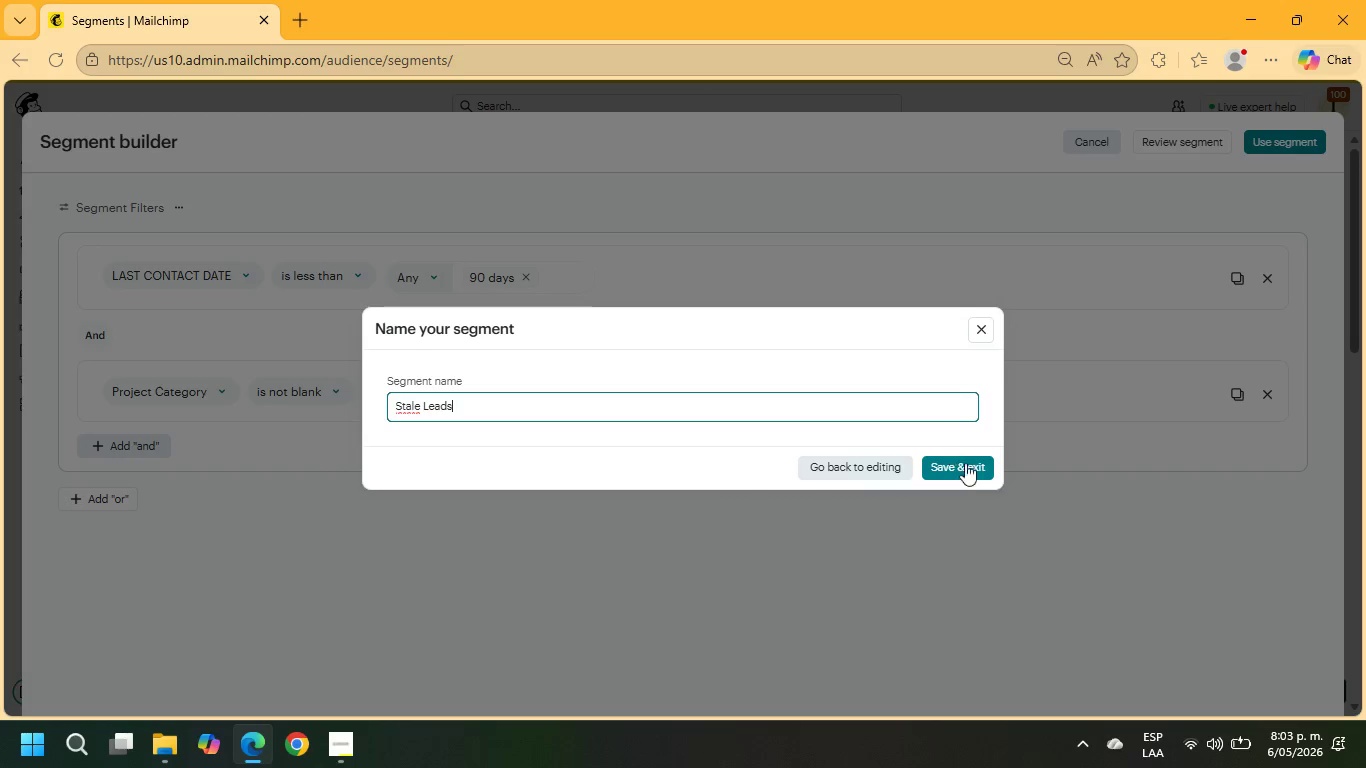 
left_click([982, 470])
 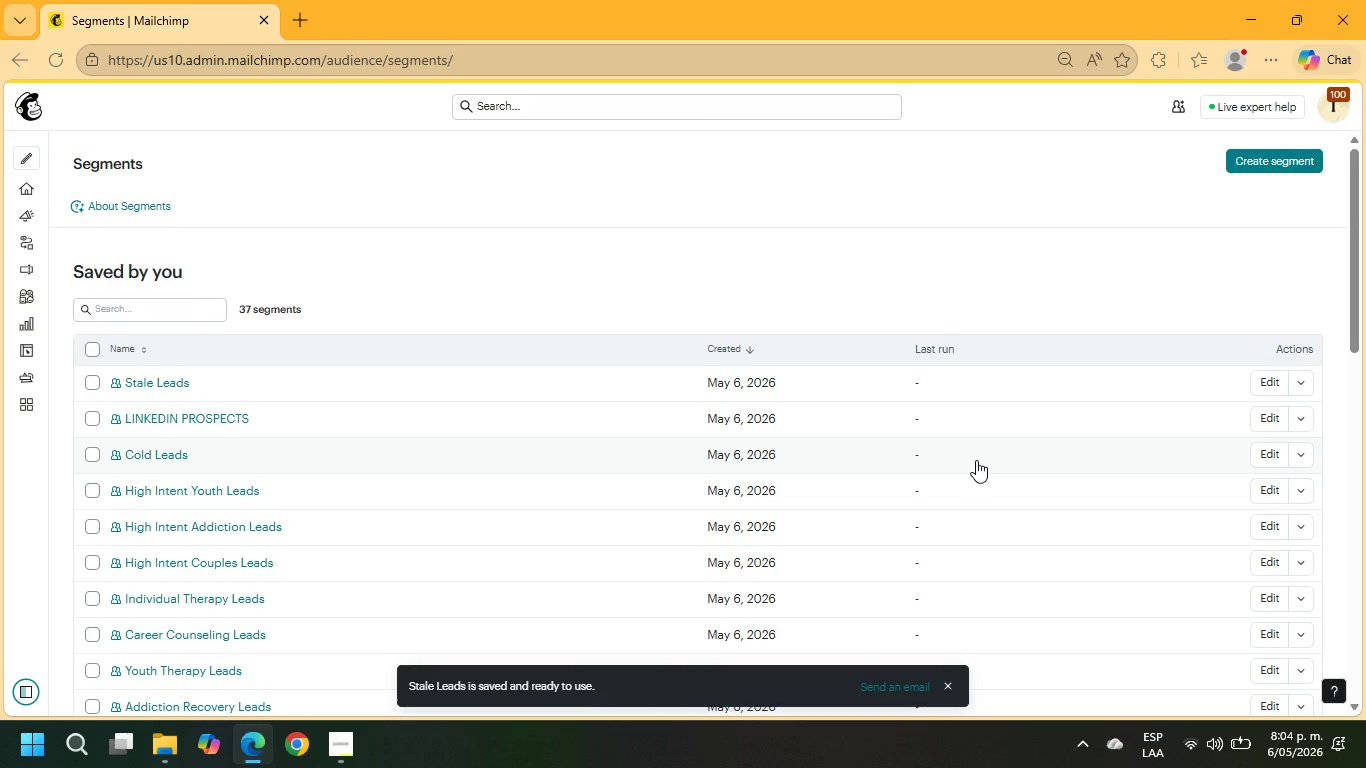 
wait(16.41)
 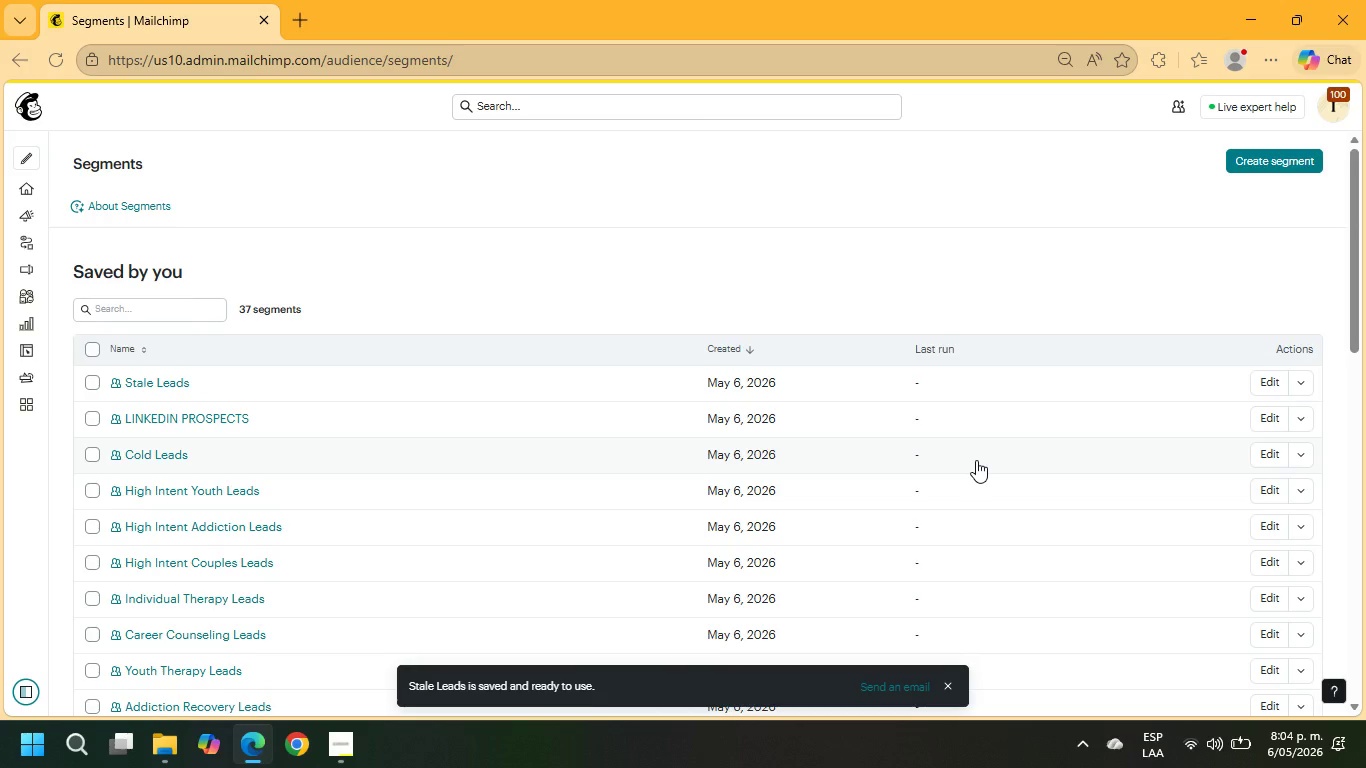 
left_click([72, 220])
 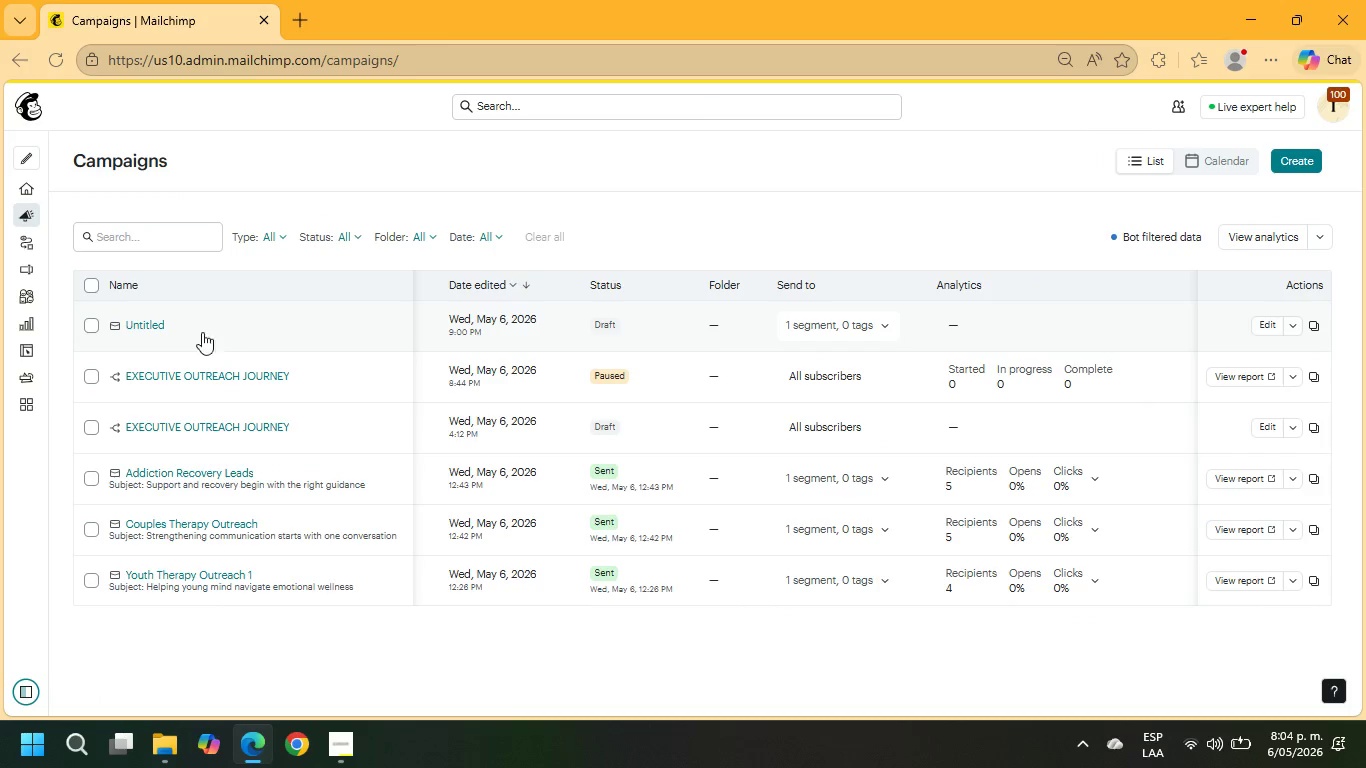 
left_click([146, 323])
 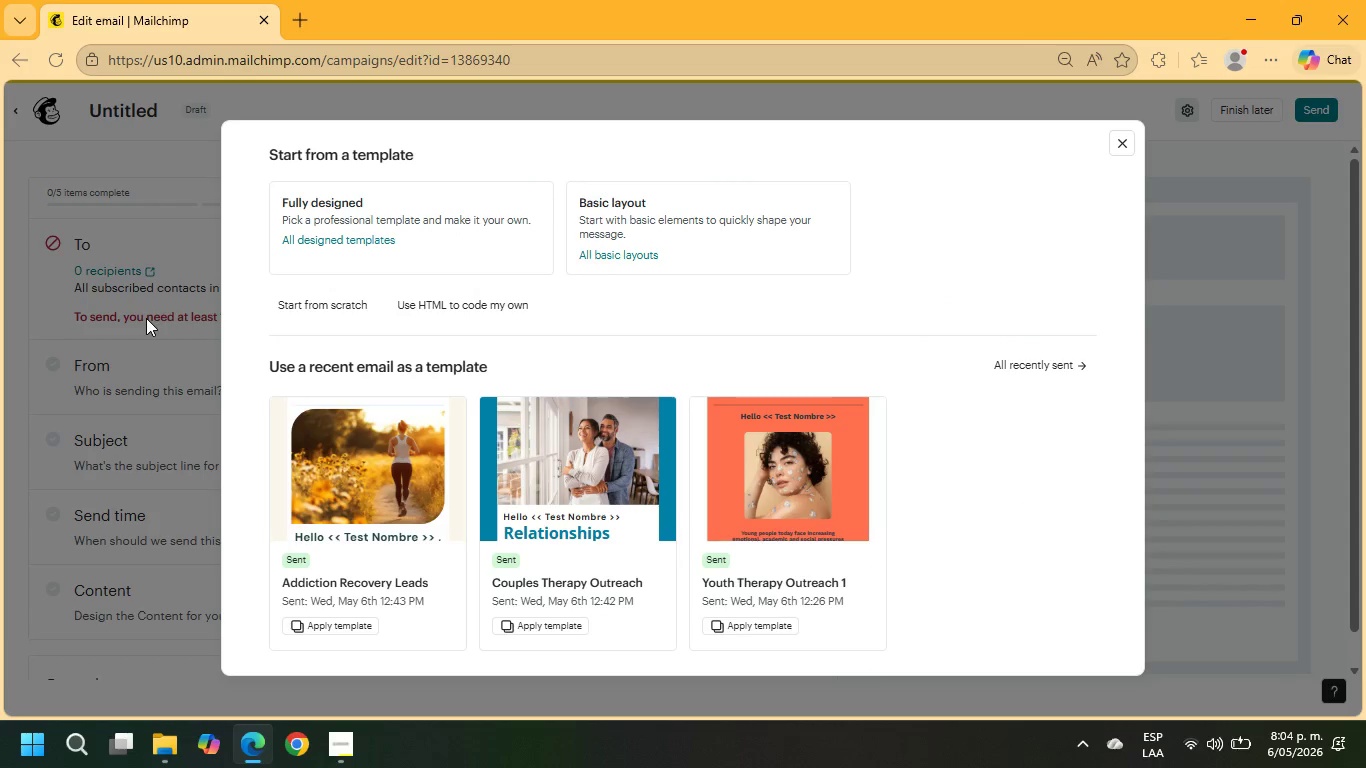 
wait(11.76)
 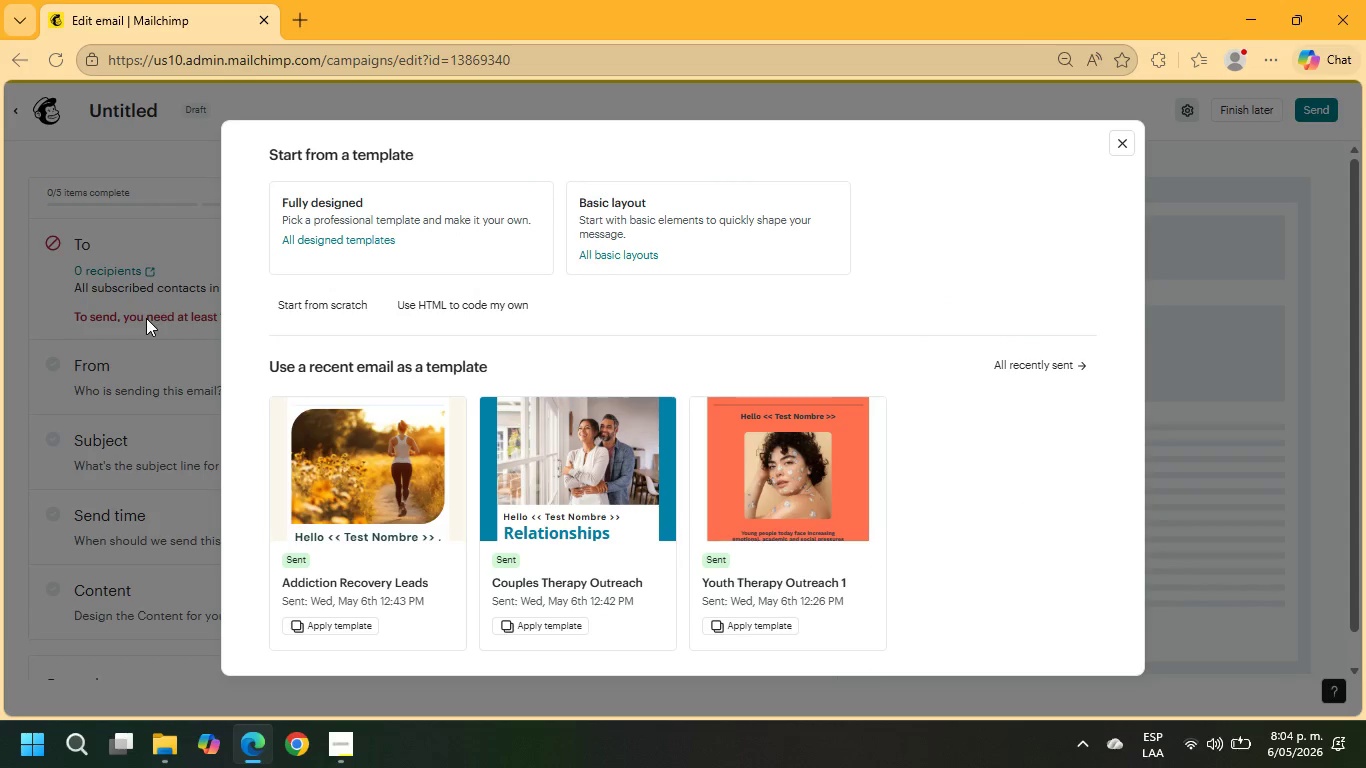 
left_click([1127, 138])
 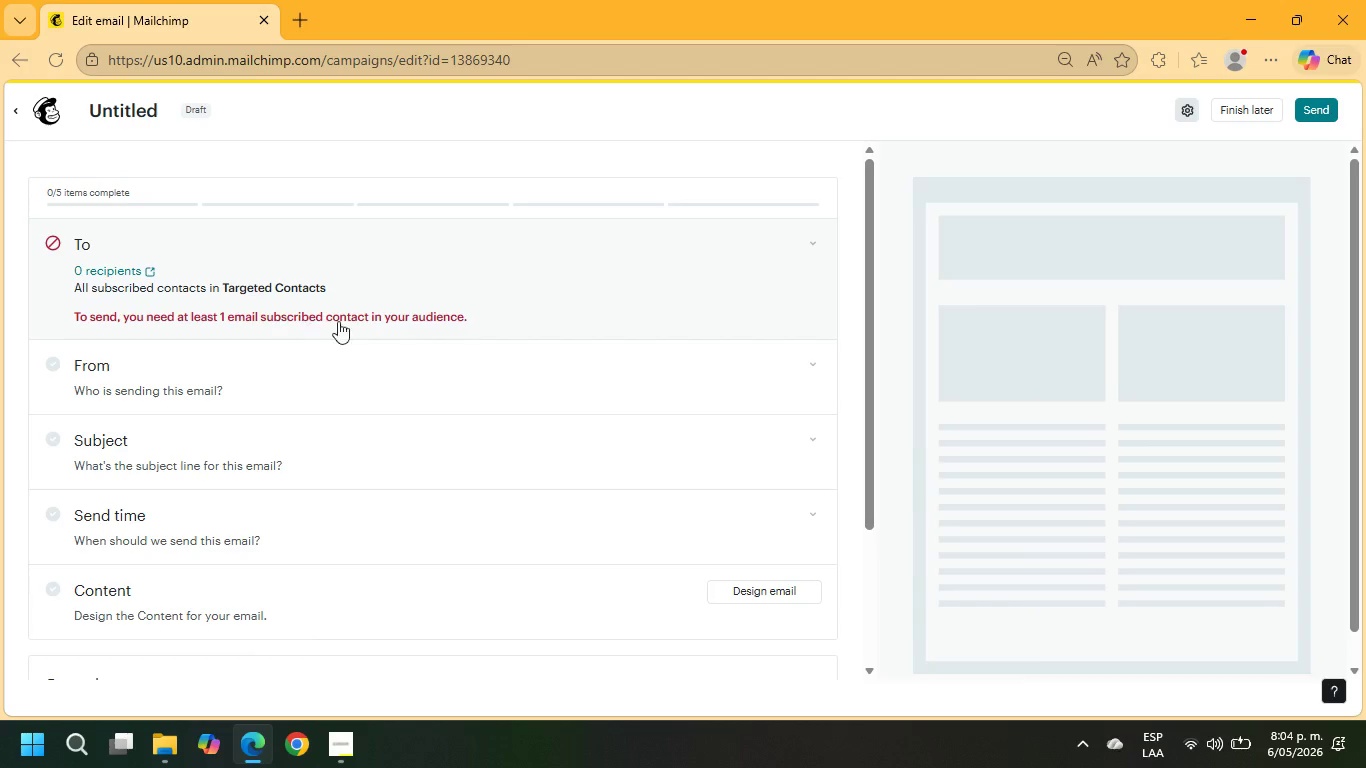 
left_click([400, 307])
 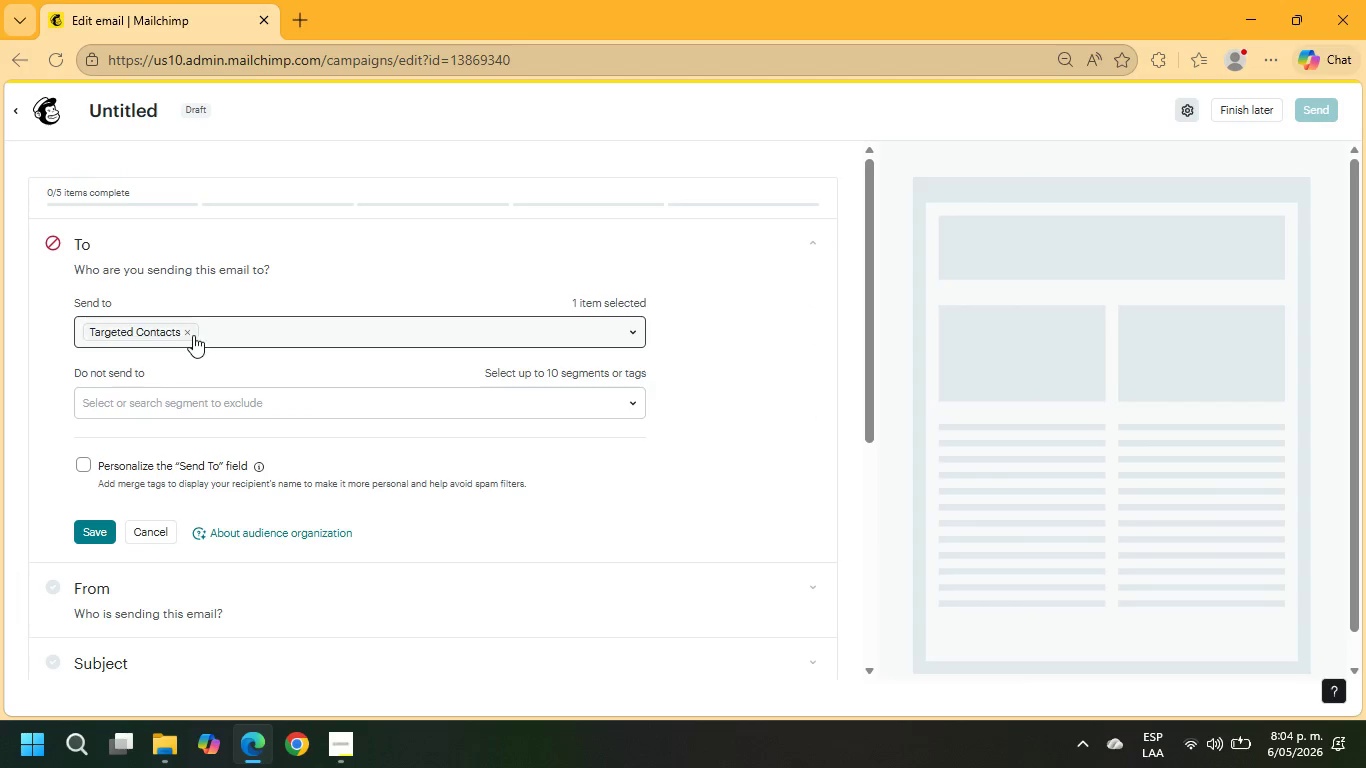 
left_click([190, 332])
 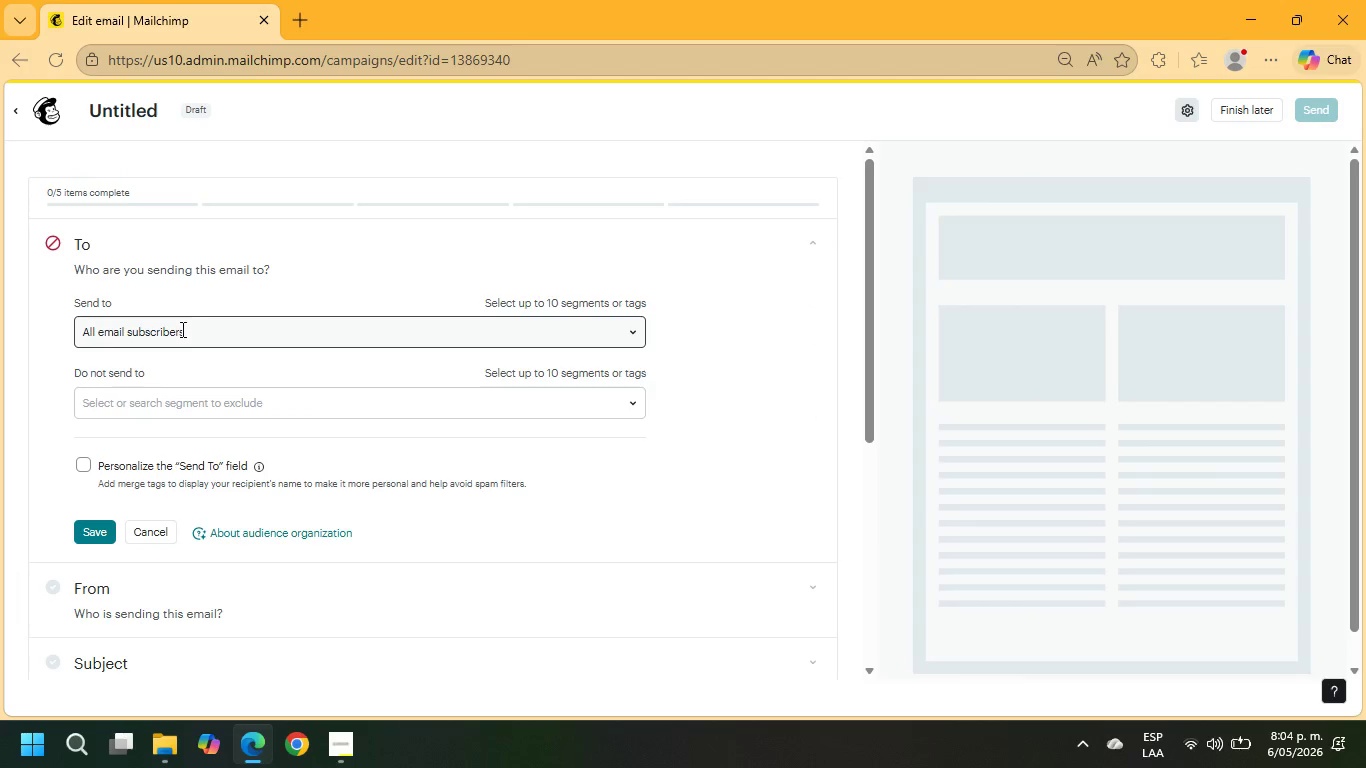 
left_click([180, 329])
 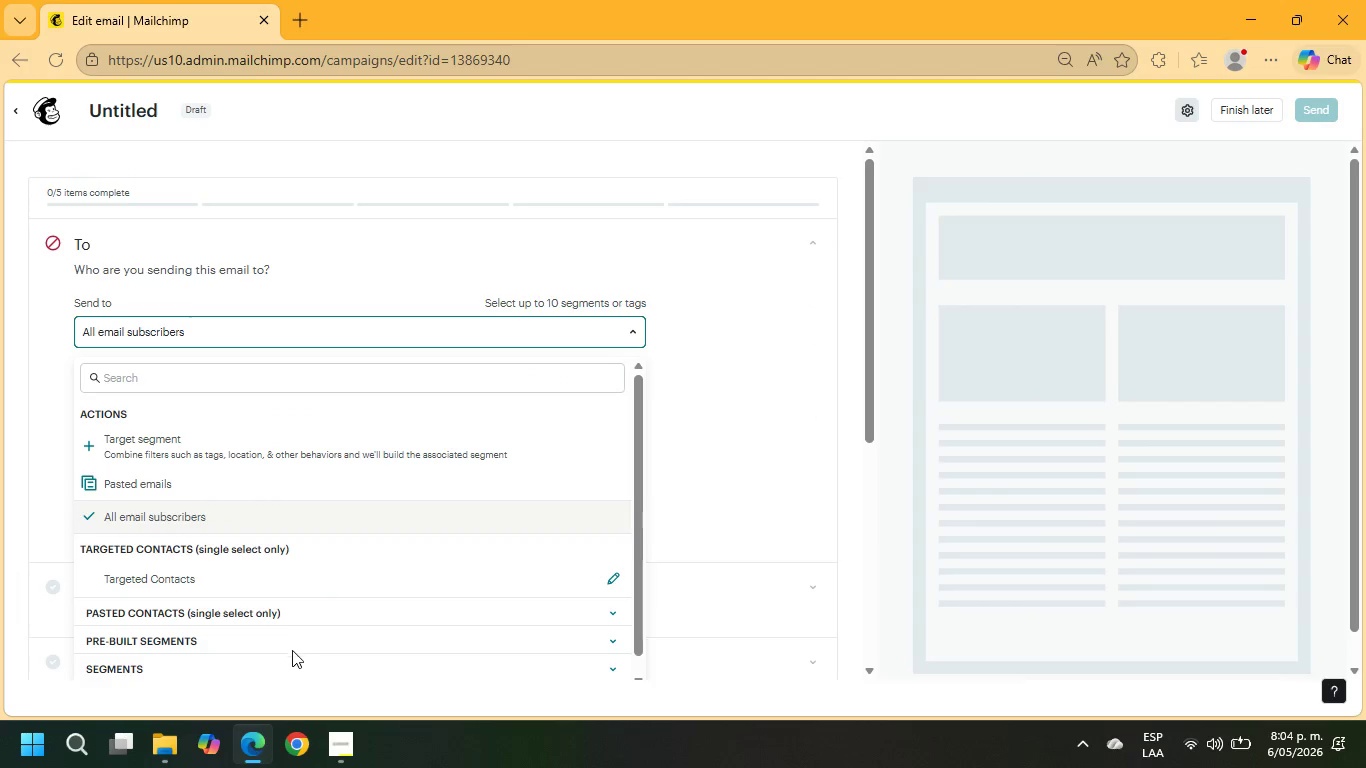 
left_click([373, 666])
 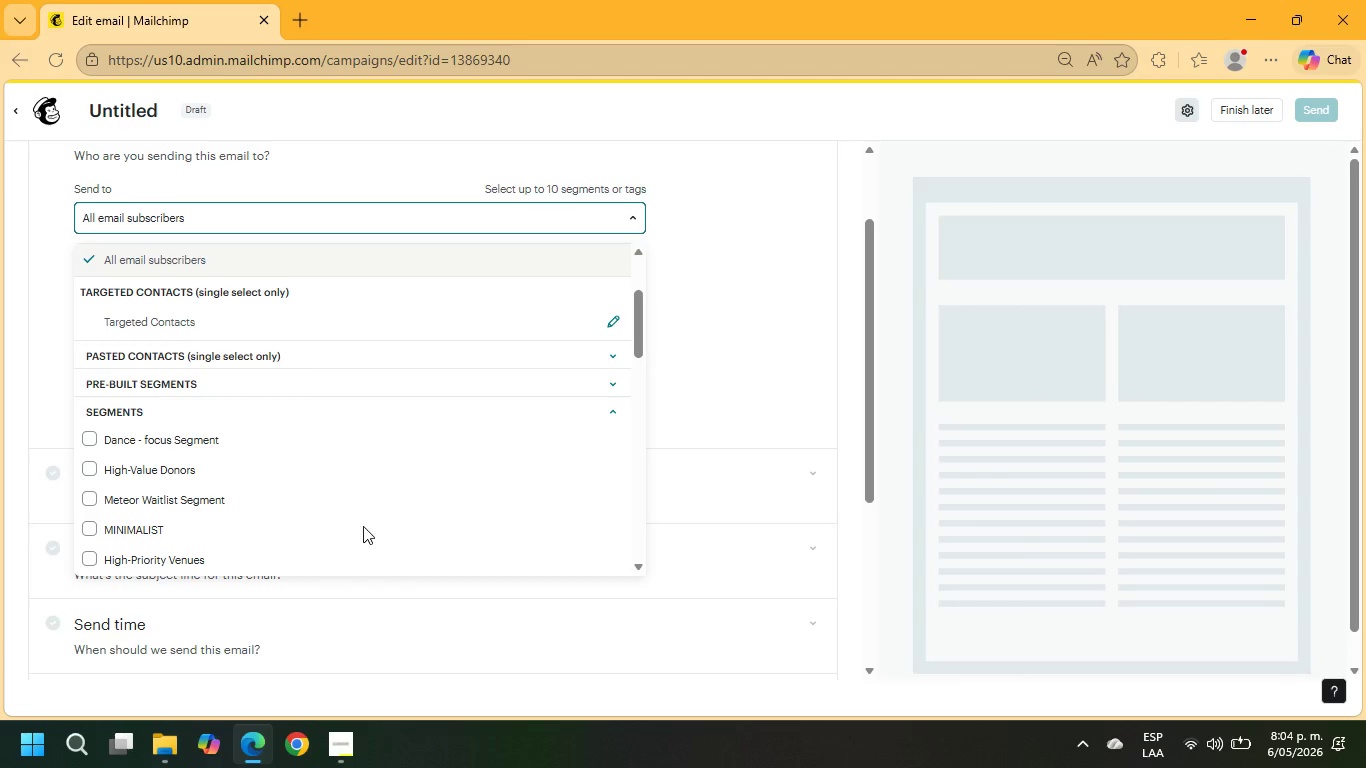 
scroll: coordinate [331, 517], scroll_direction: down, amount: 11.0
 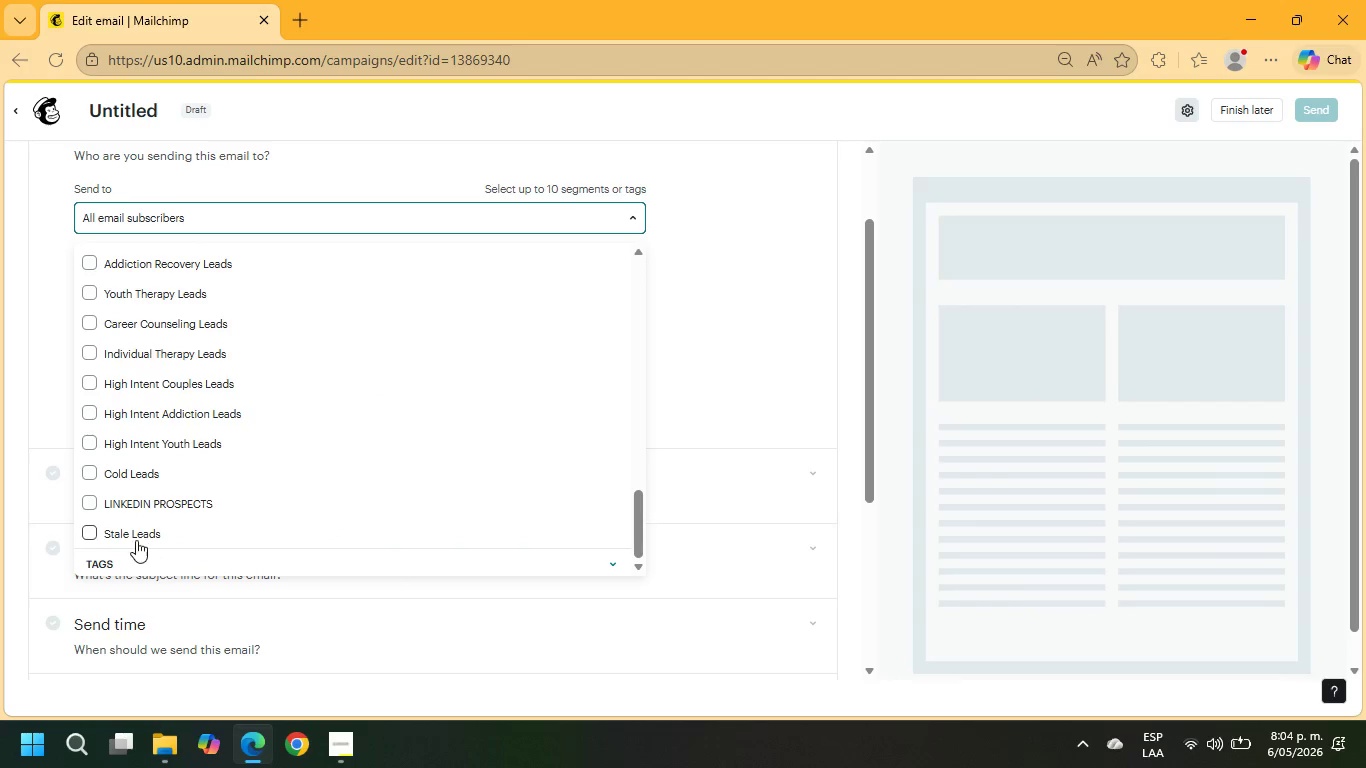 
left_click([129, 537])
 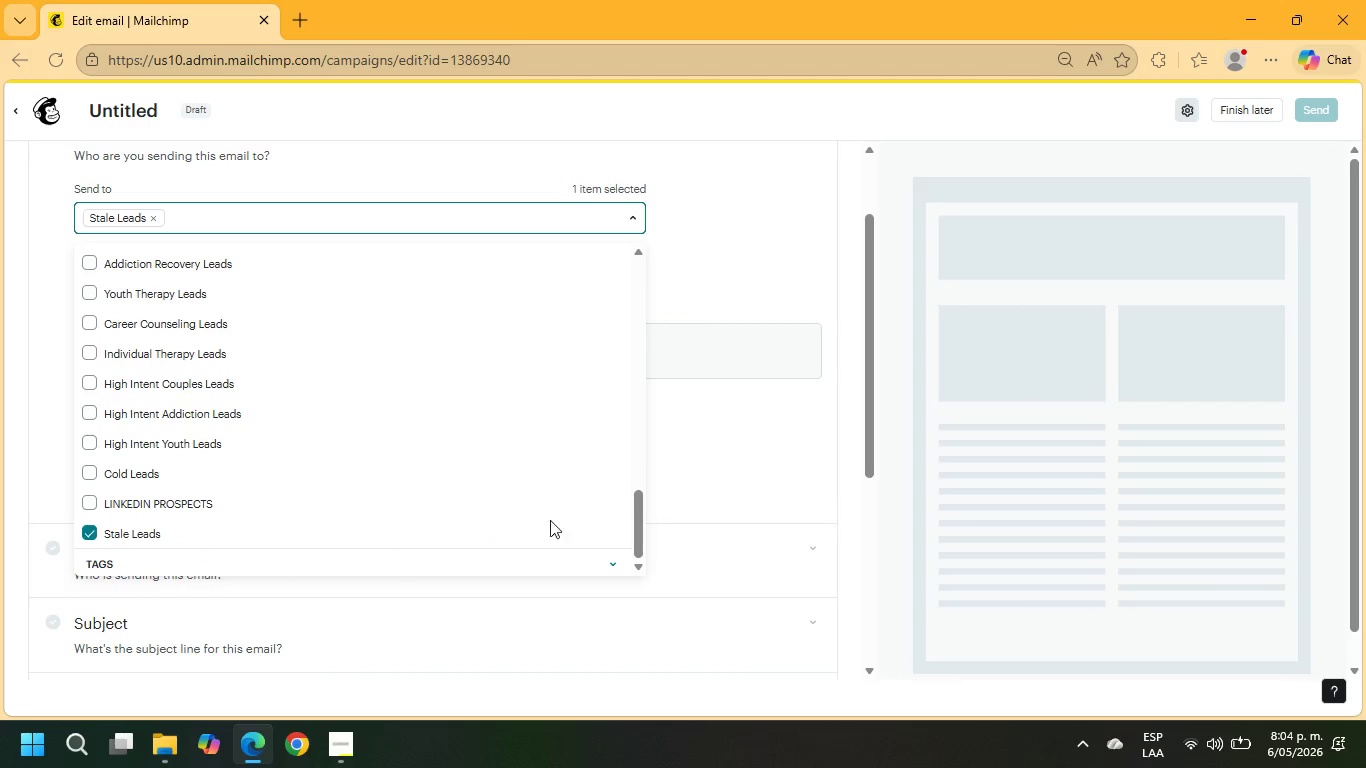 
left_click([708, 444])
 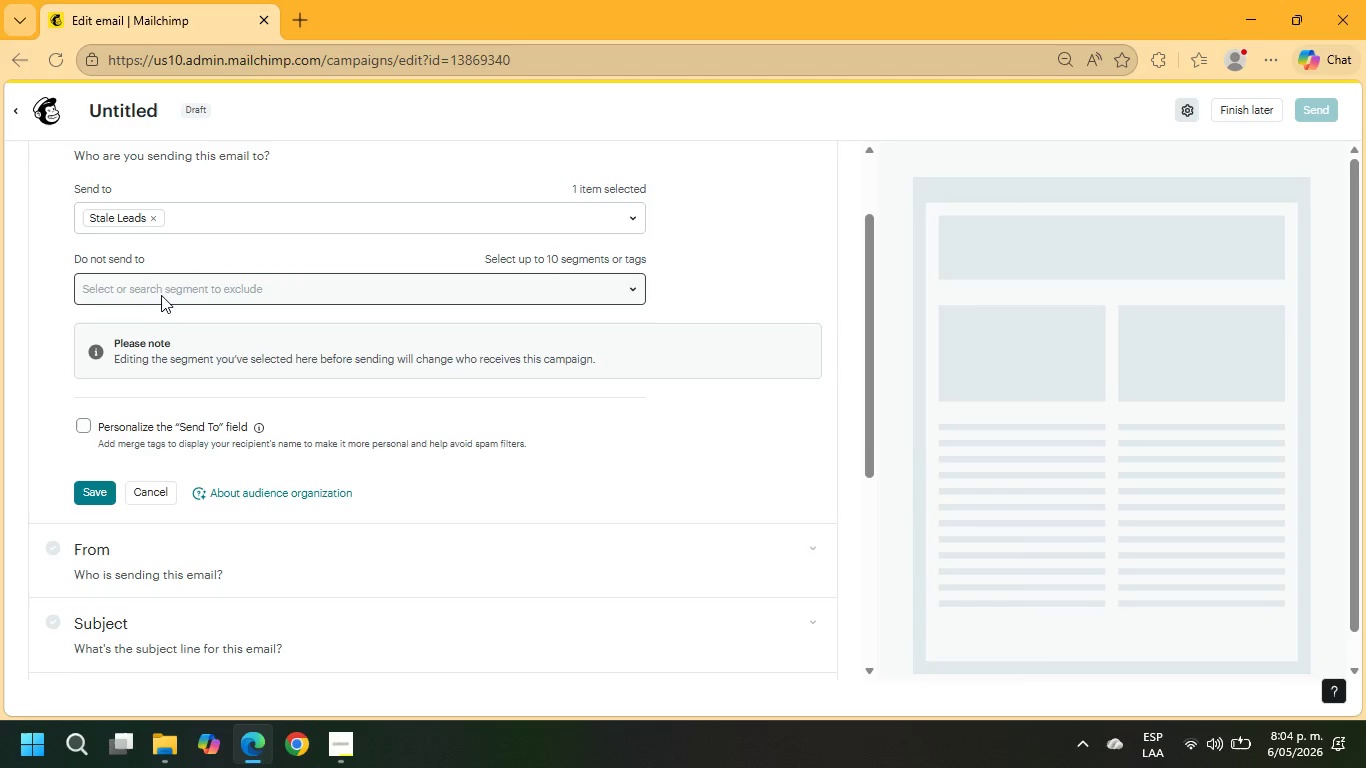 
wait(5.8)
 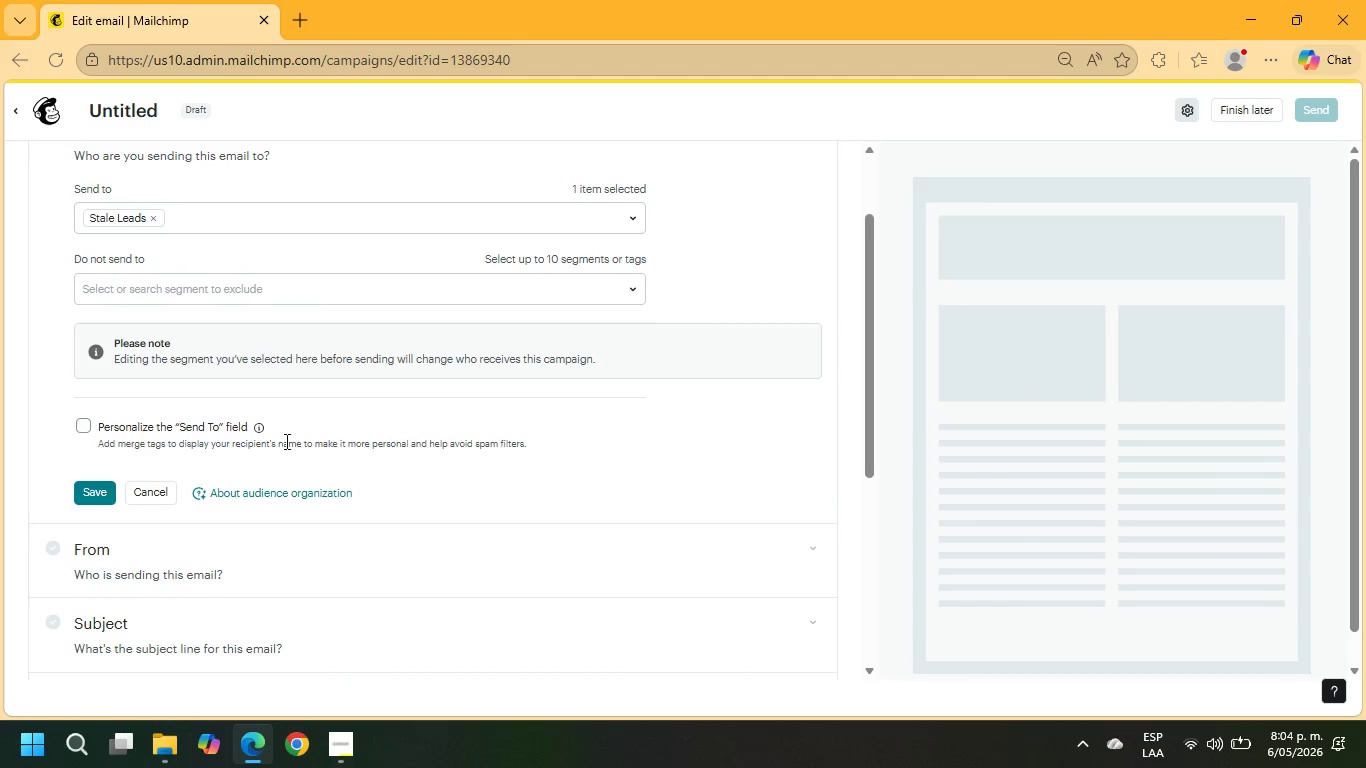 
left_click([98, 496])
 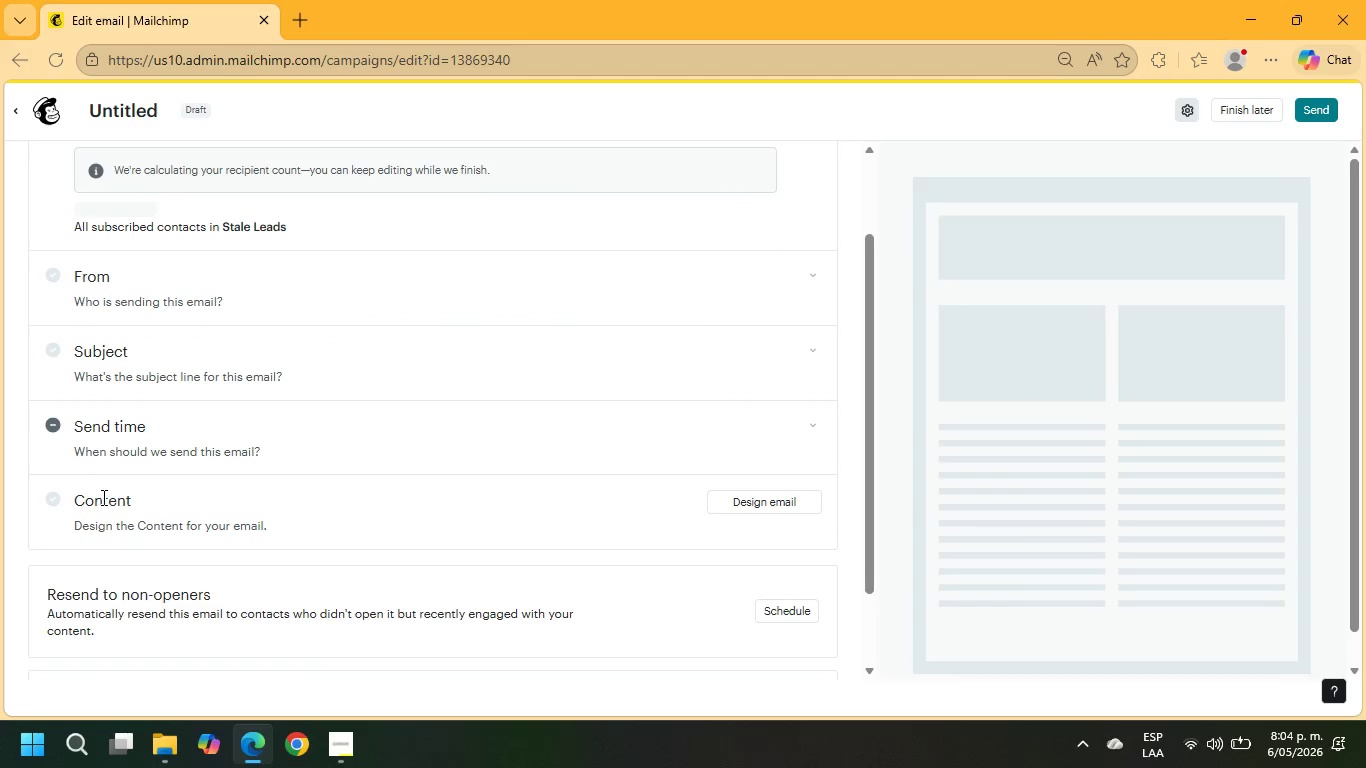 
scroll: coordinate [242, 495], scroll_direction: up, amount: 2.0
 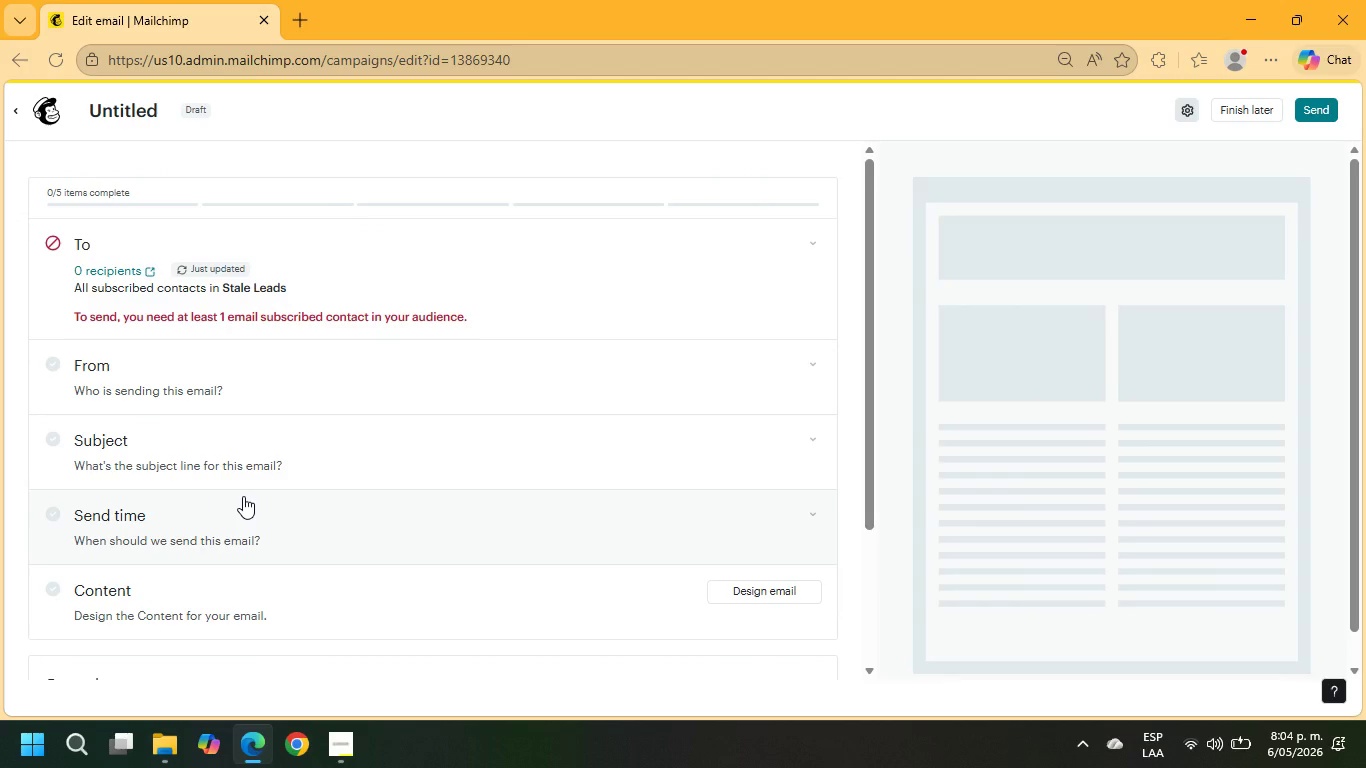 
left_click([231, 299])
 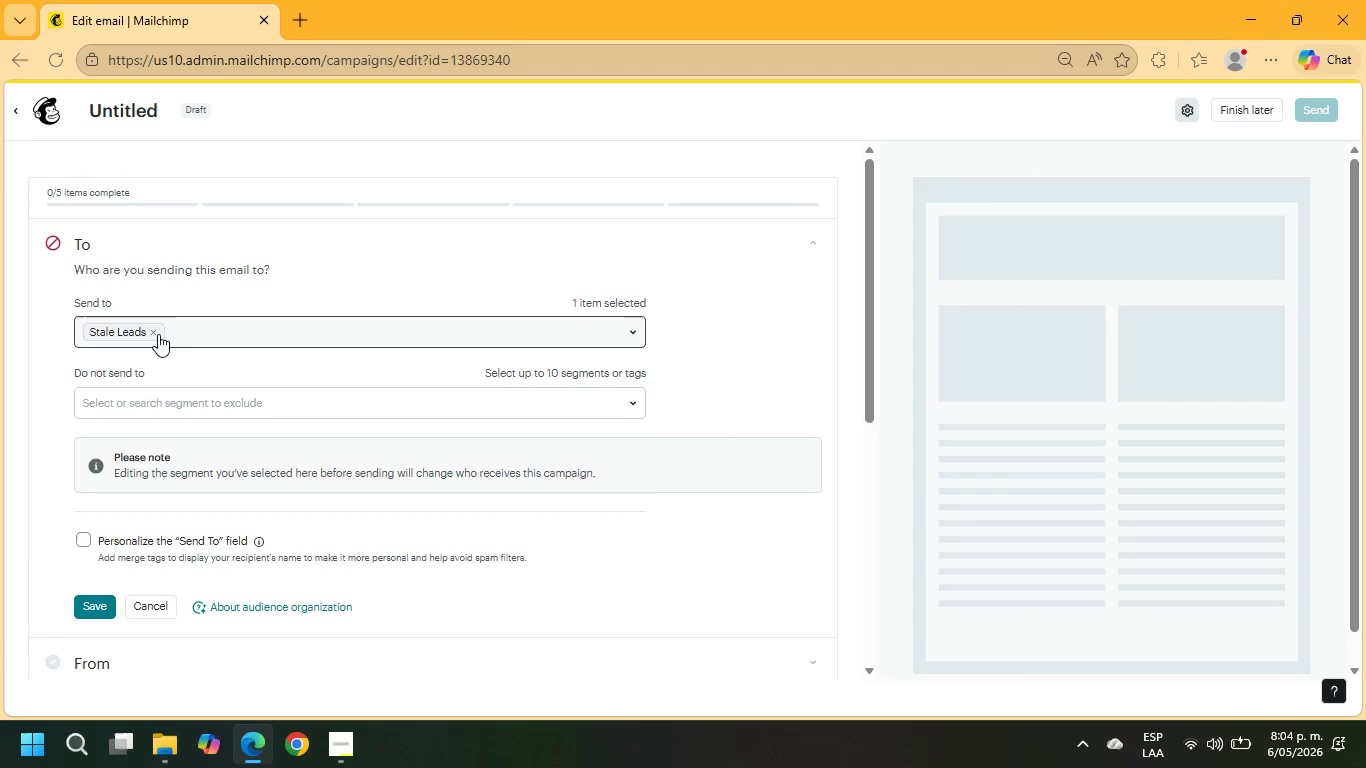 
left_click([156, 335])
 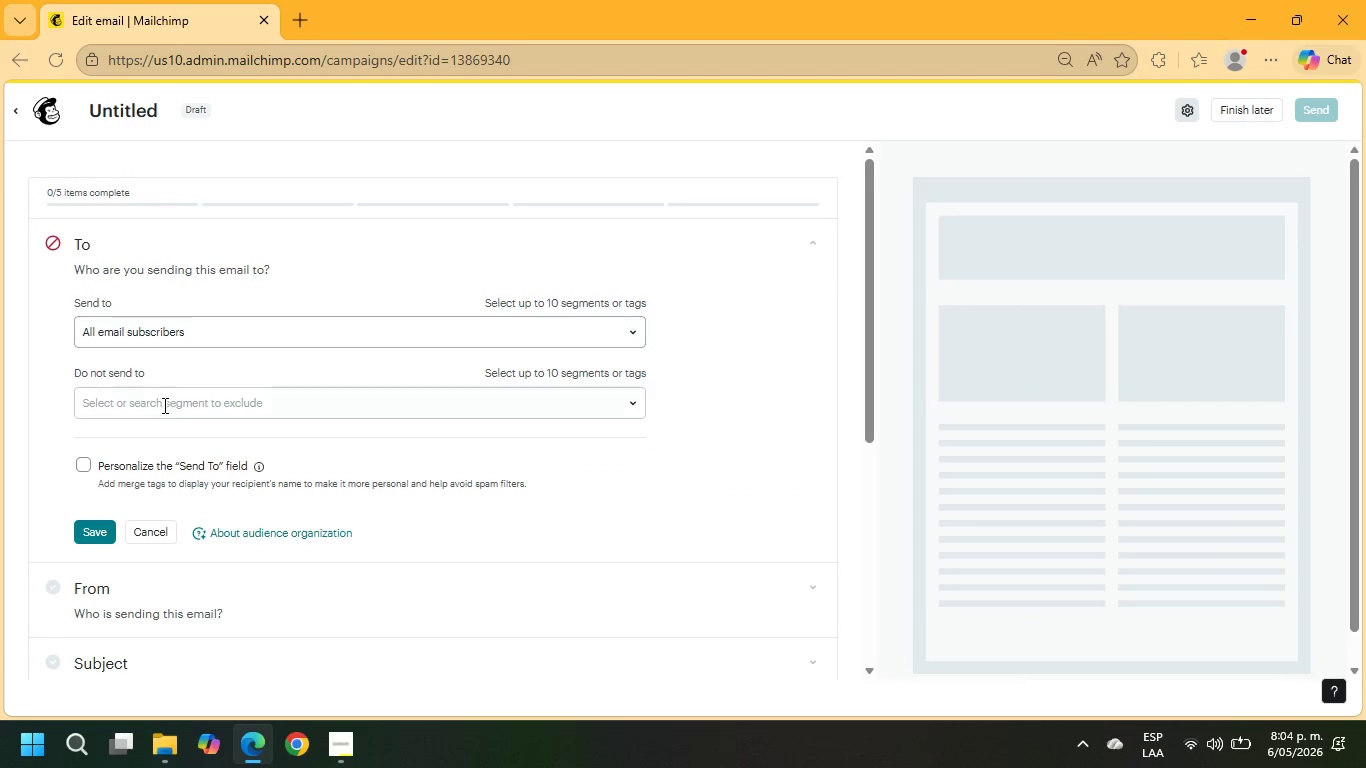 
left_click([158, 345])
 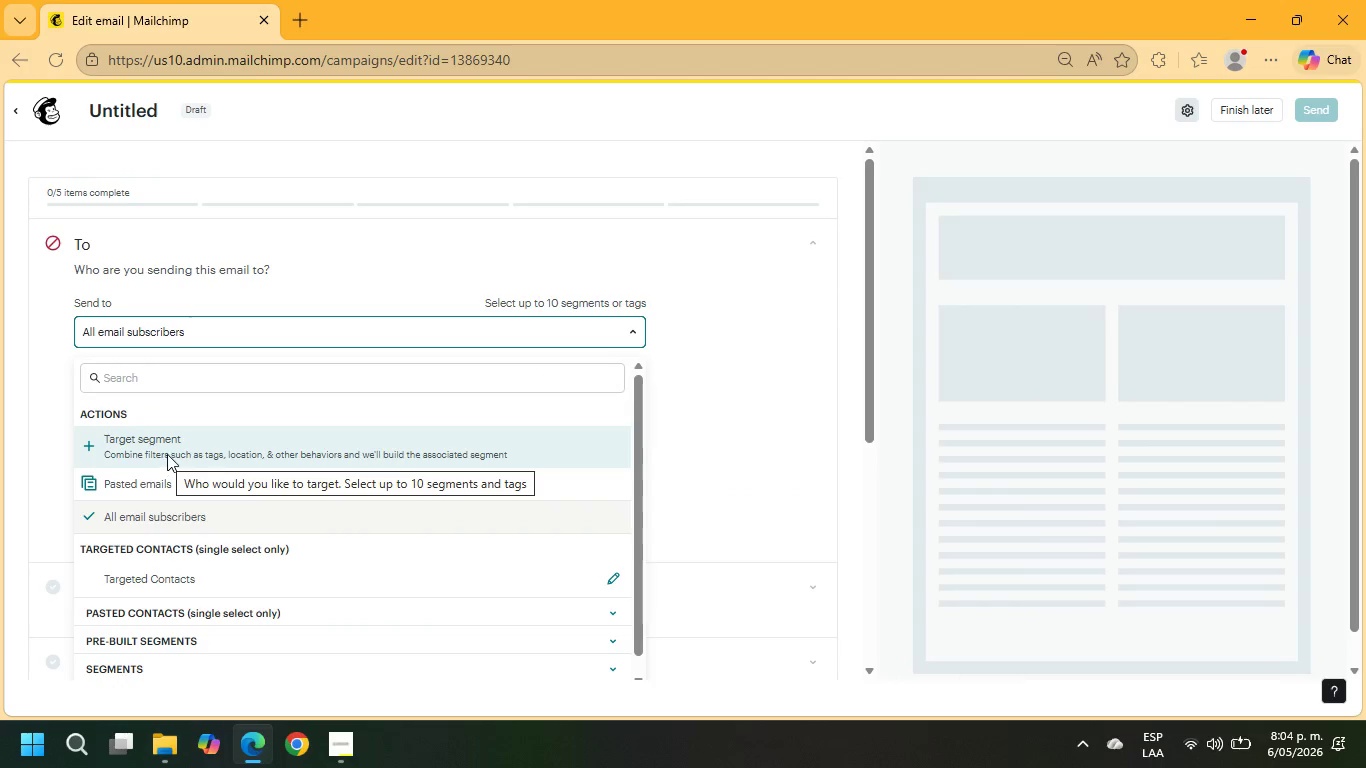 
left_click([174, 451])
 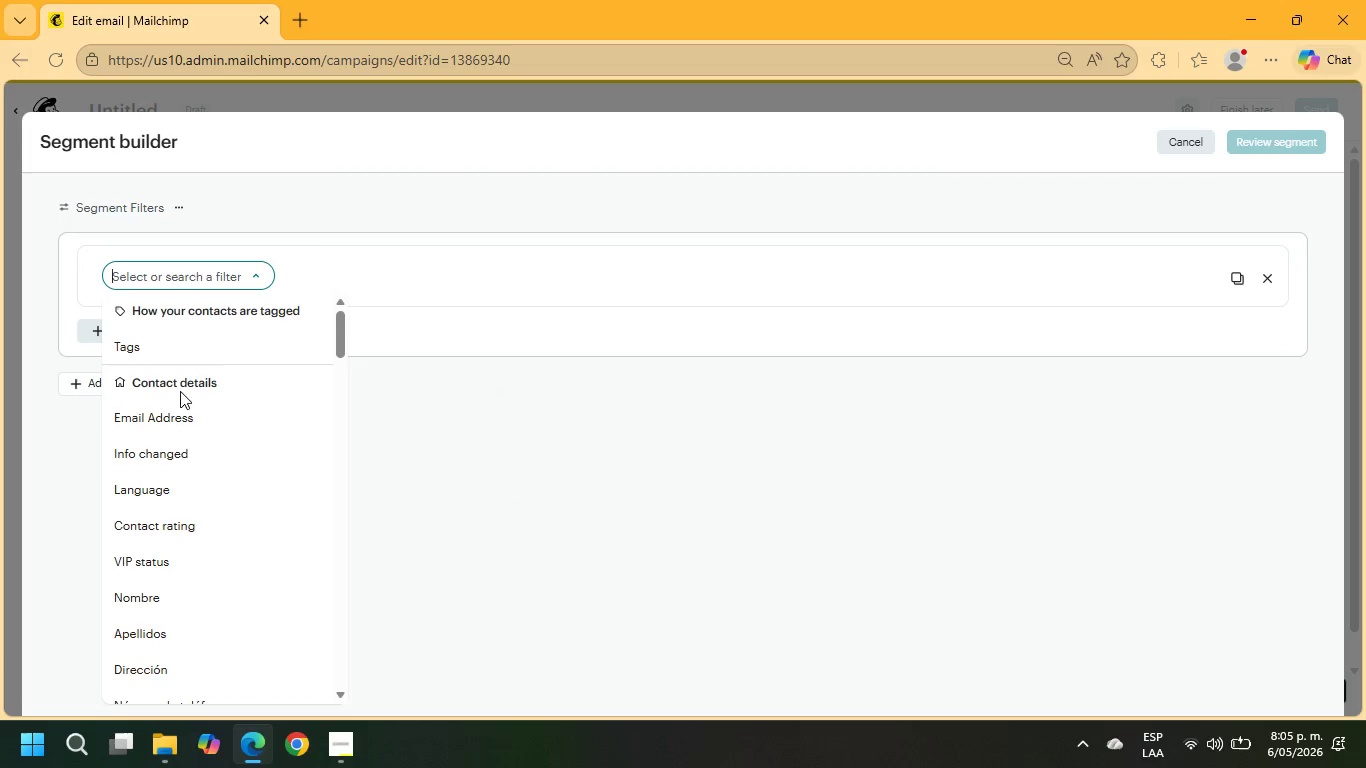 
scroll: coordinate [201, 441], scroll_direction: down, amount: 22.0
 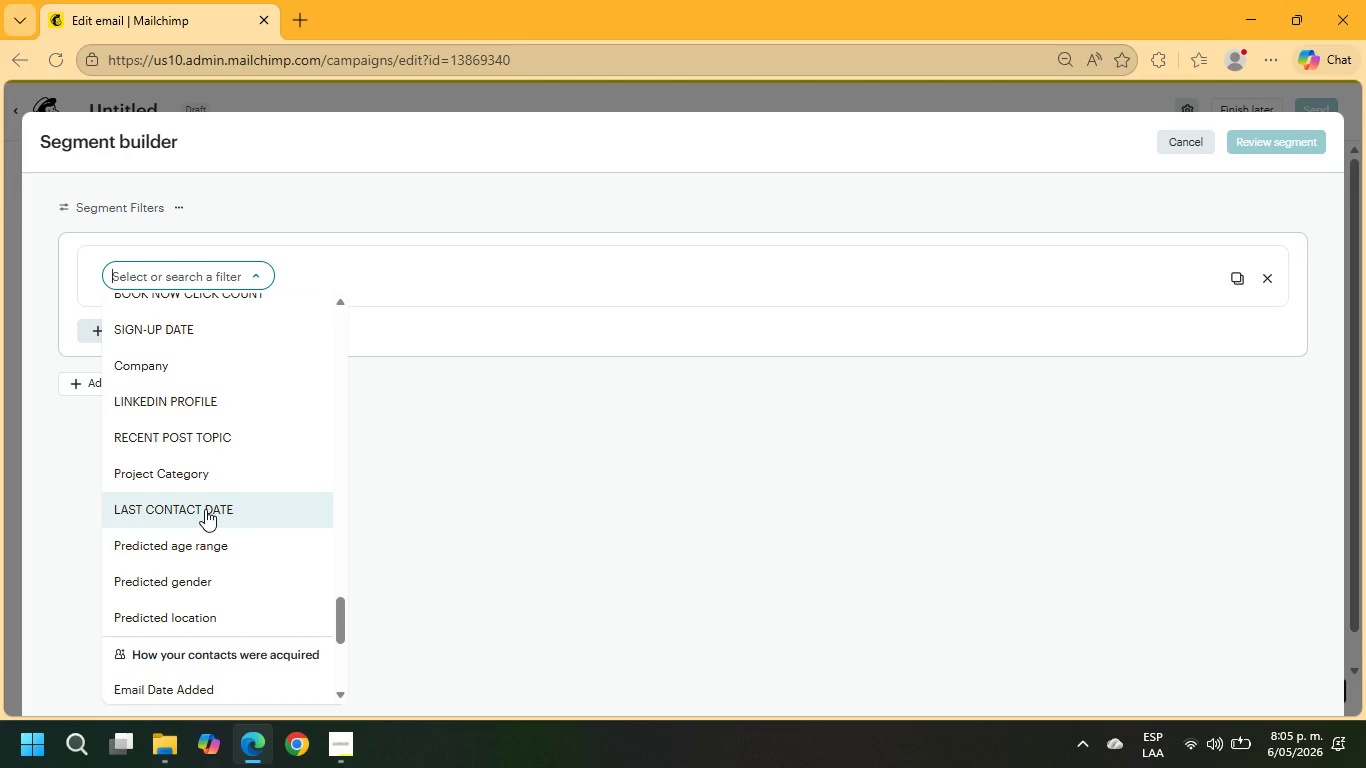 
wait(9.62)
 